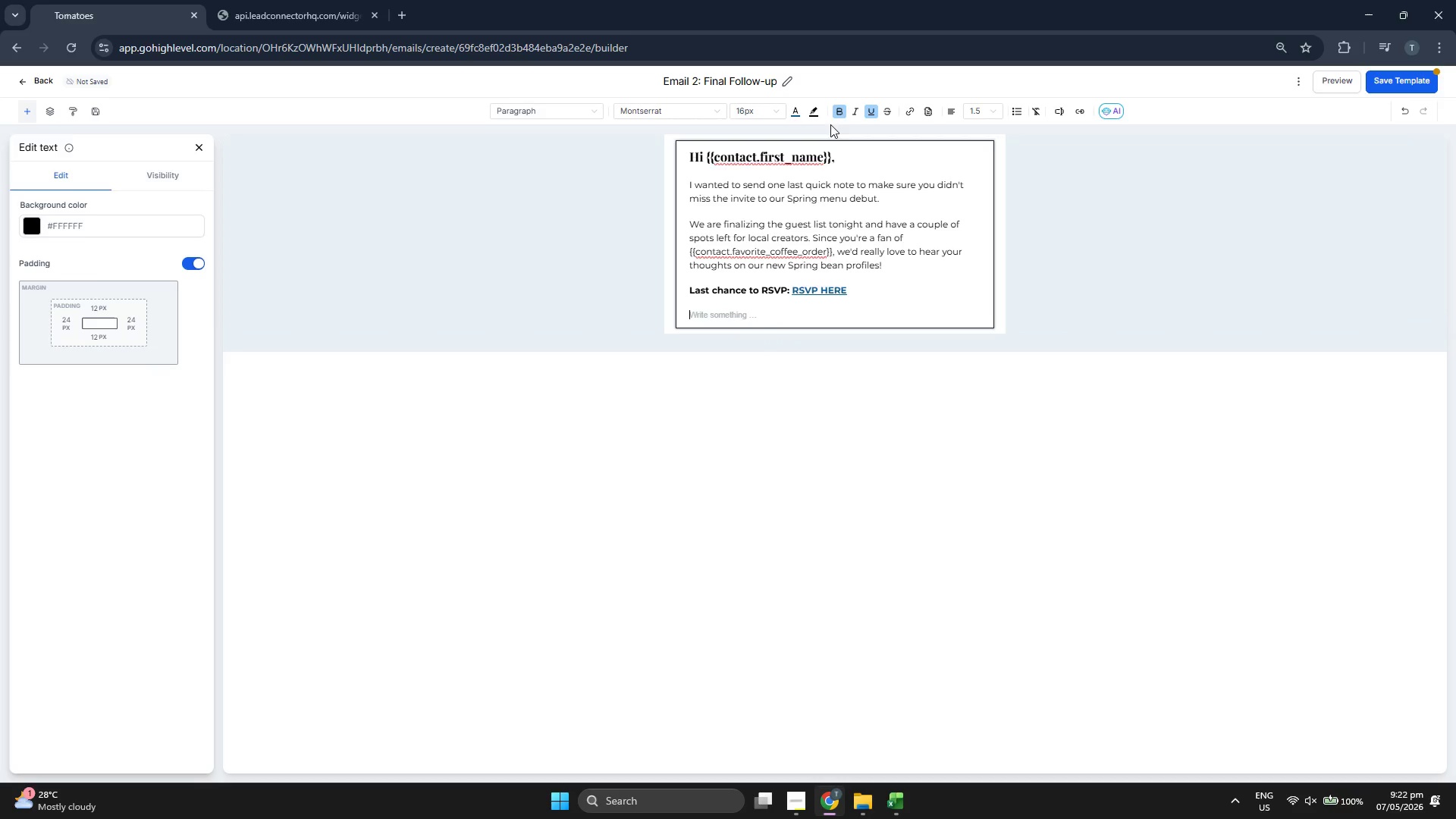 
left_click([839, 111])
 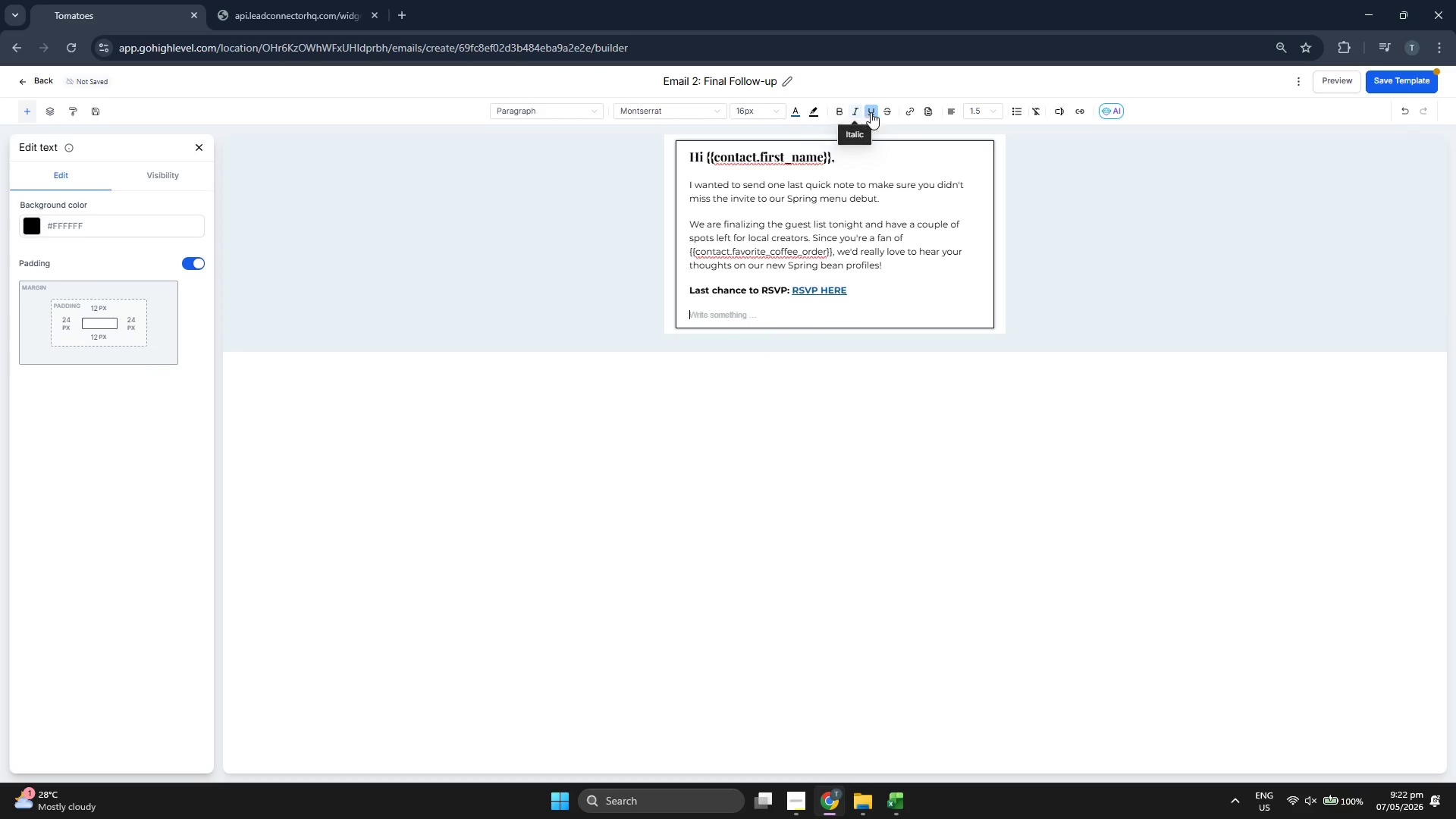 
left_click([871, 111])
 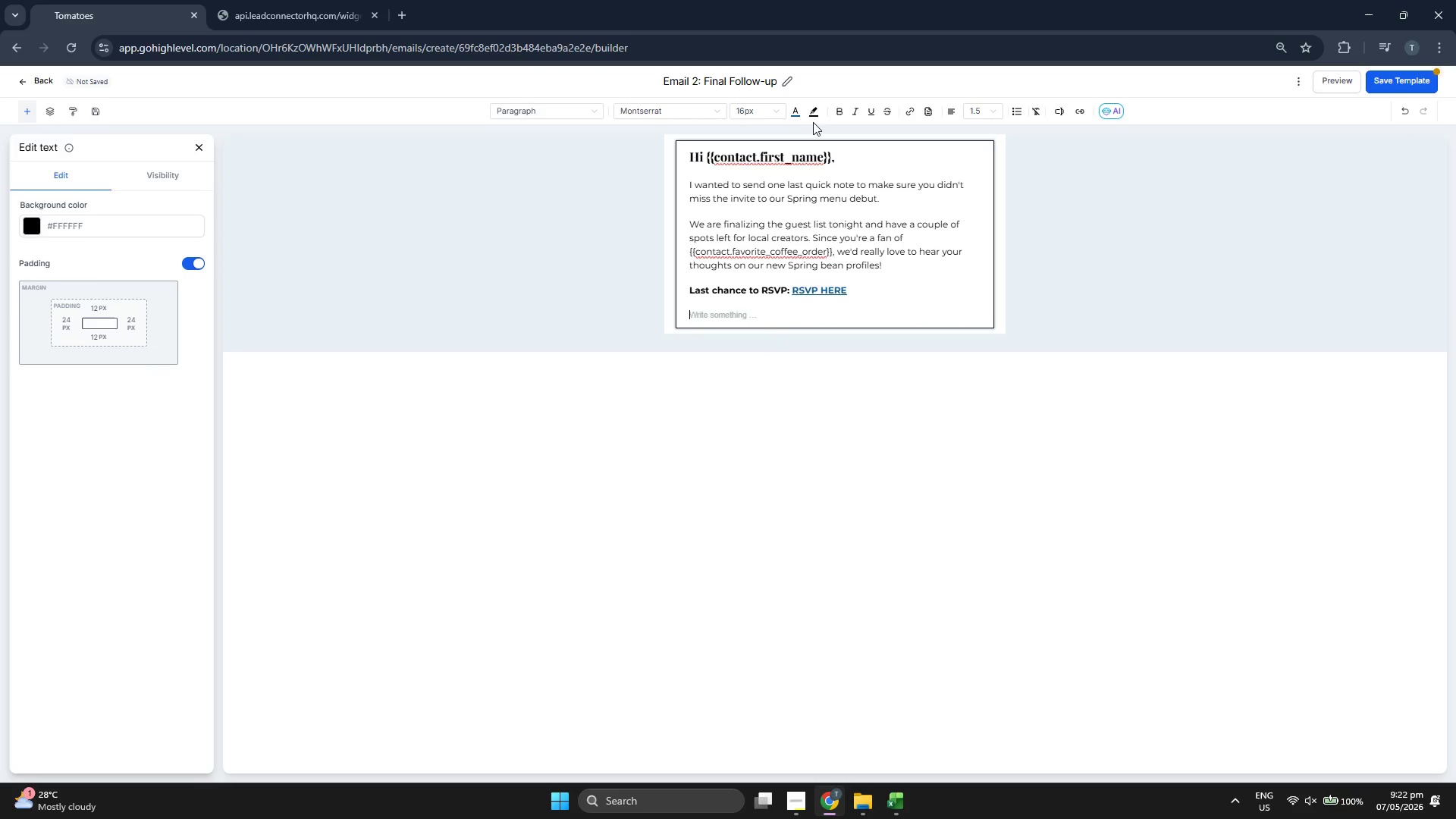 
left_click([793, 111])
 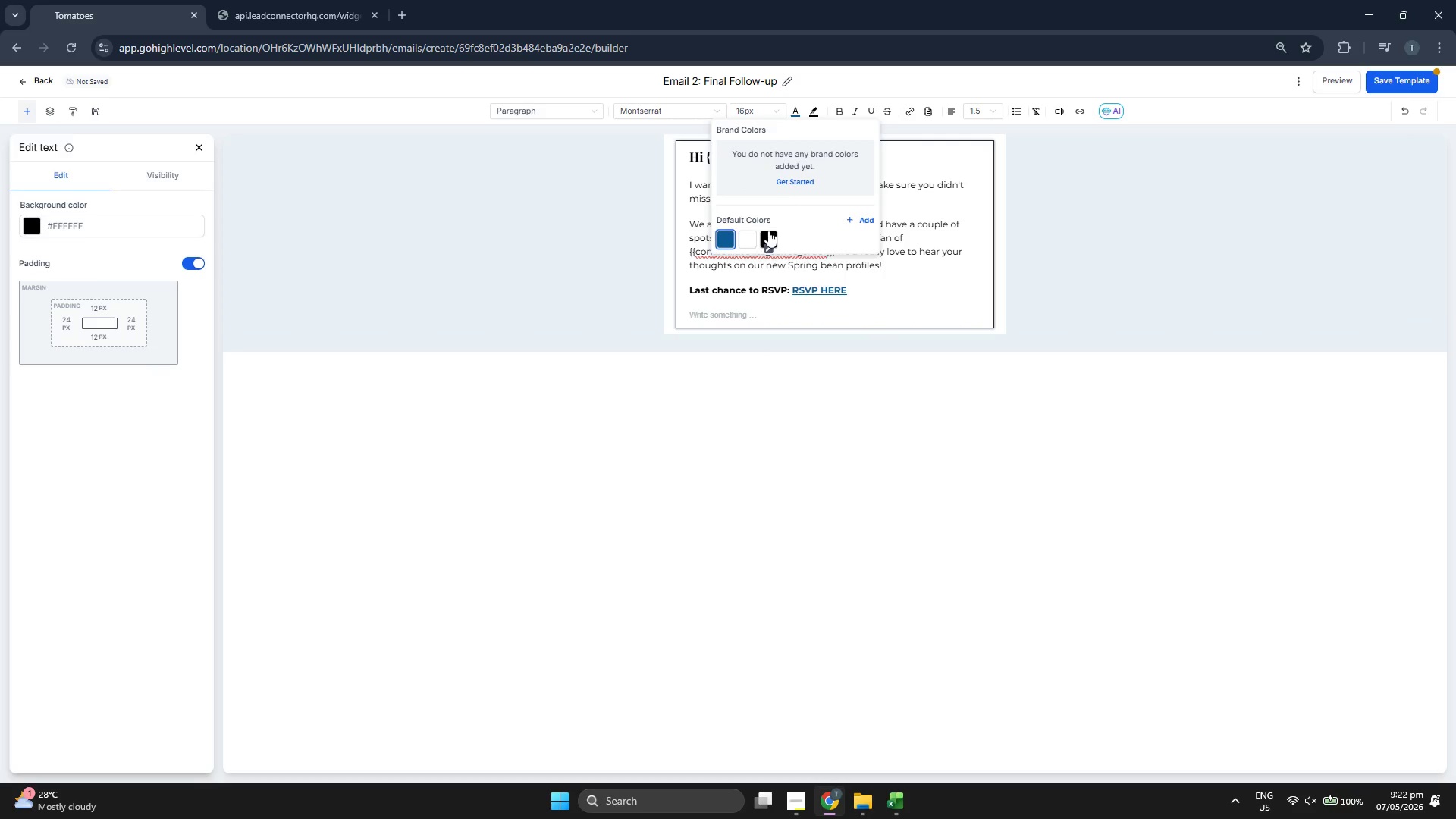 
left_click([766, 232])
 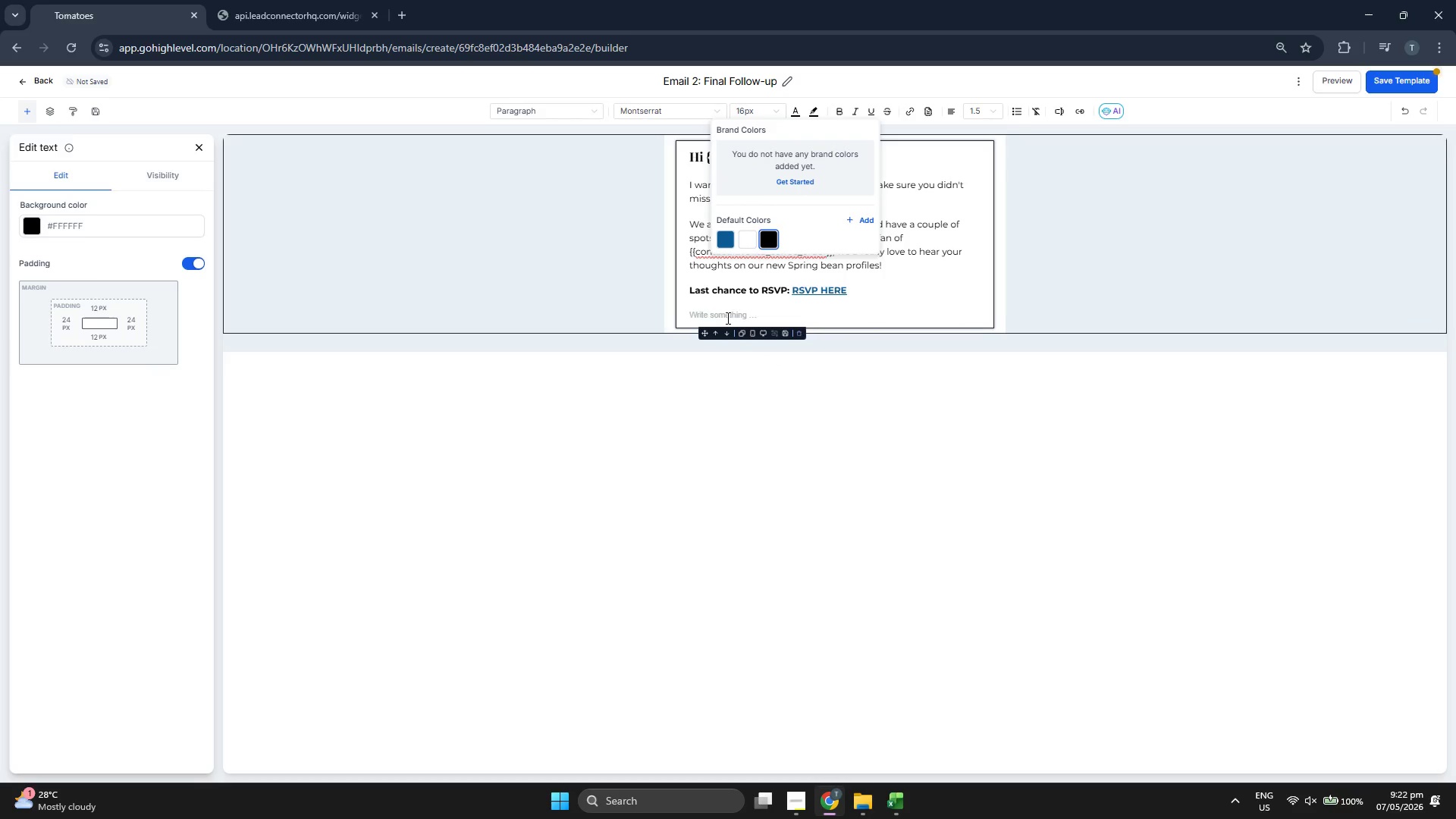 
left_click([724, 317])
 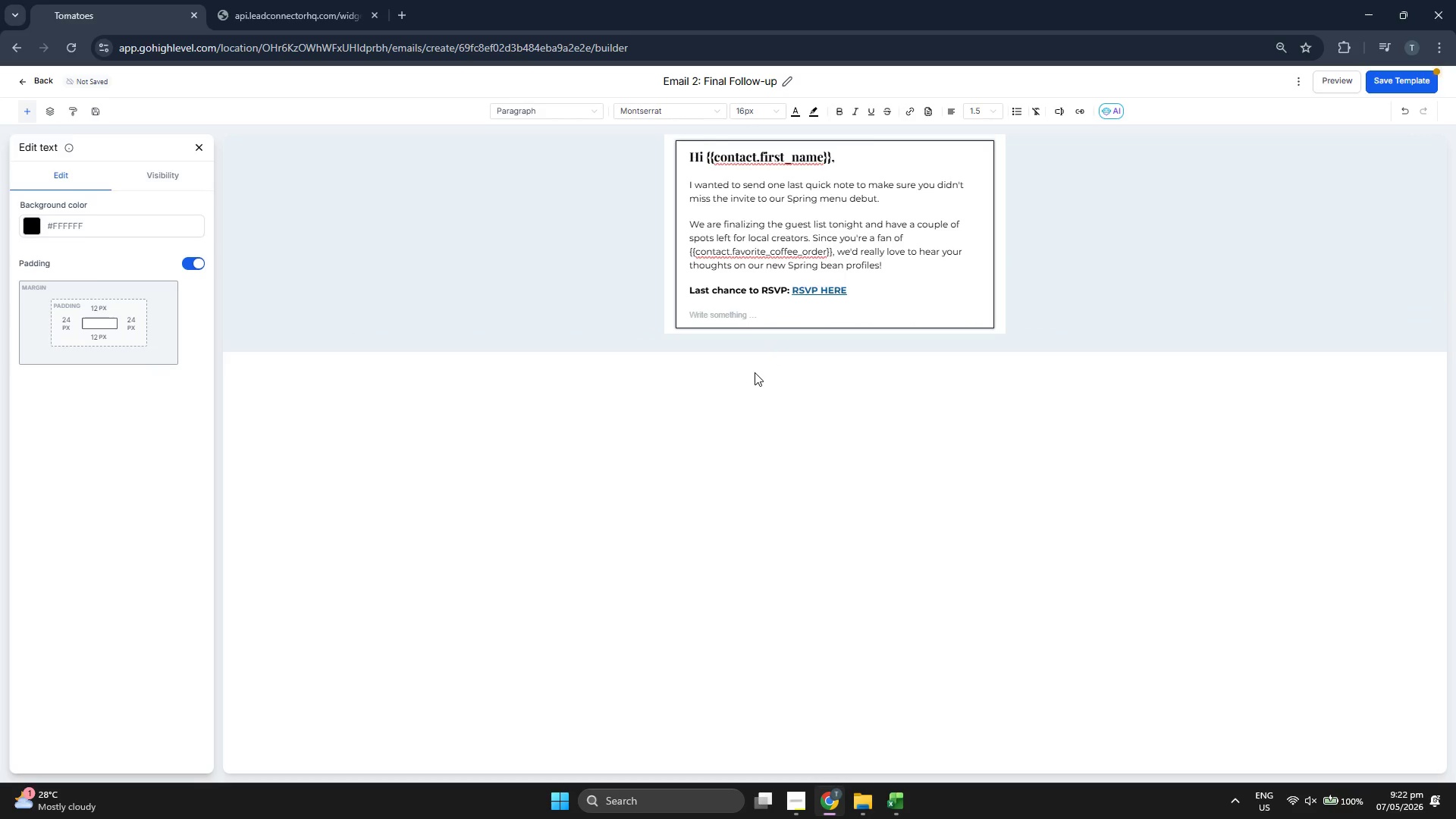 
type(i)
key(Backspace)
type(If you can't make it this time, no worries at all, w)
key(Backspace)
key(Backspace)
key(Backspace)
type(. We'll keep you )
 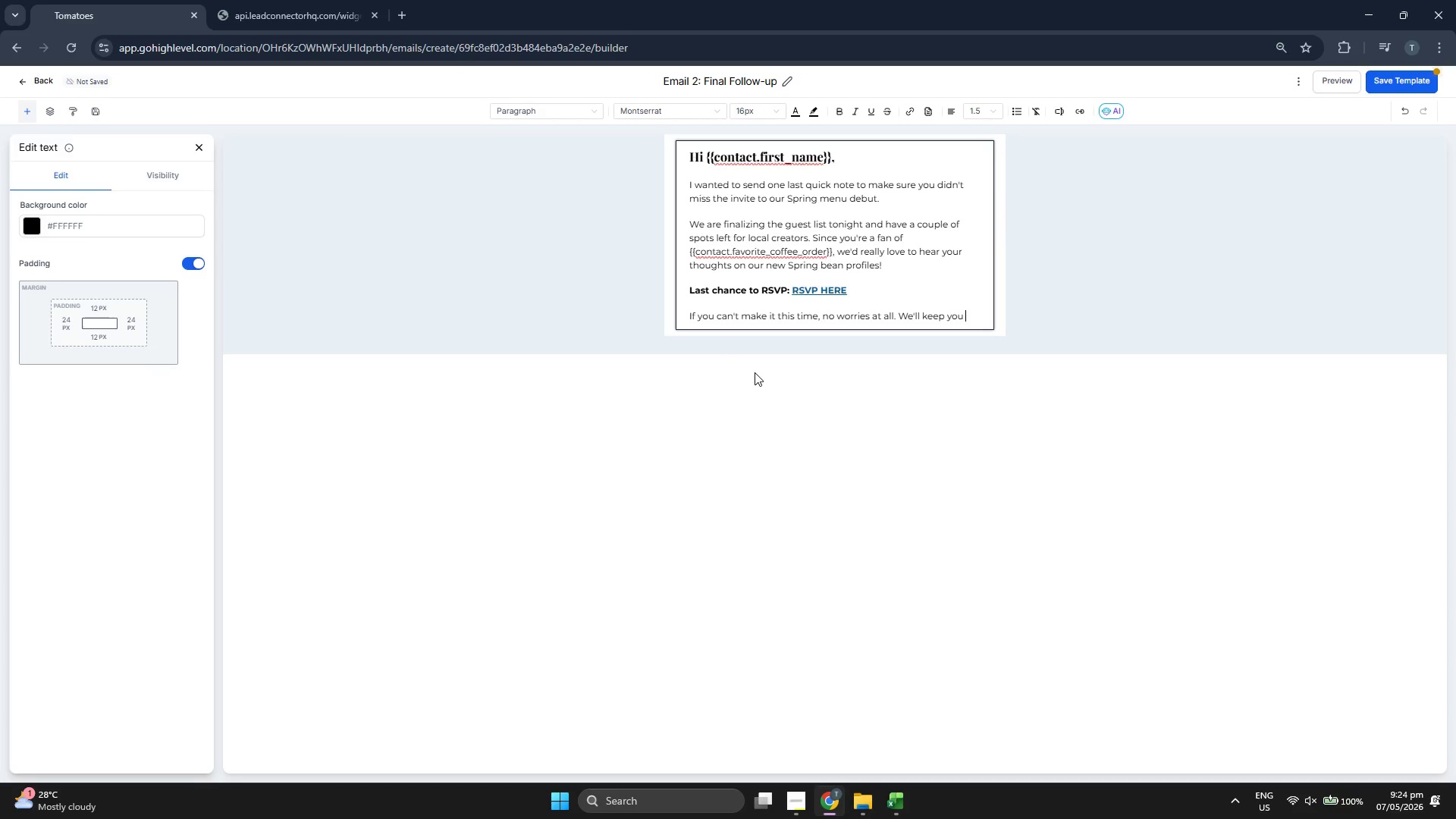 
type(on)
 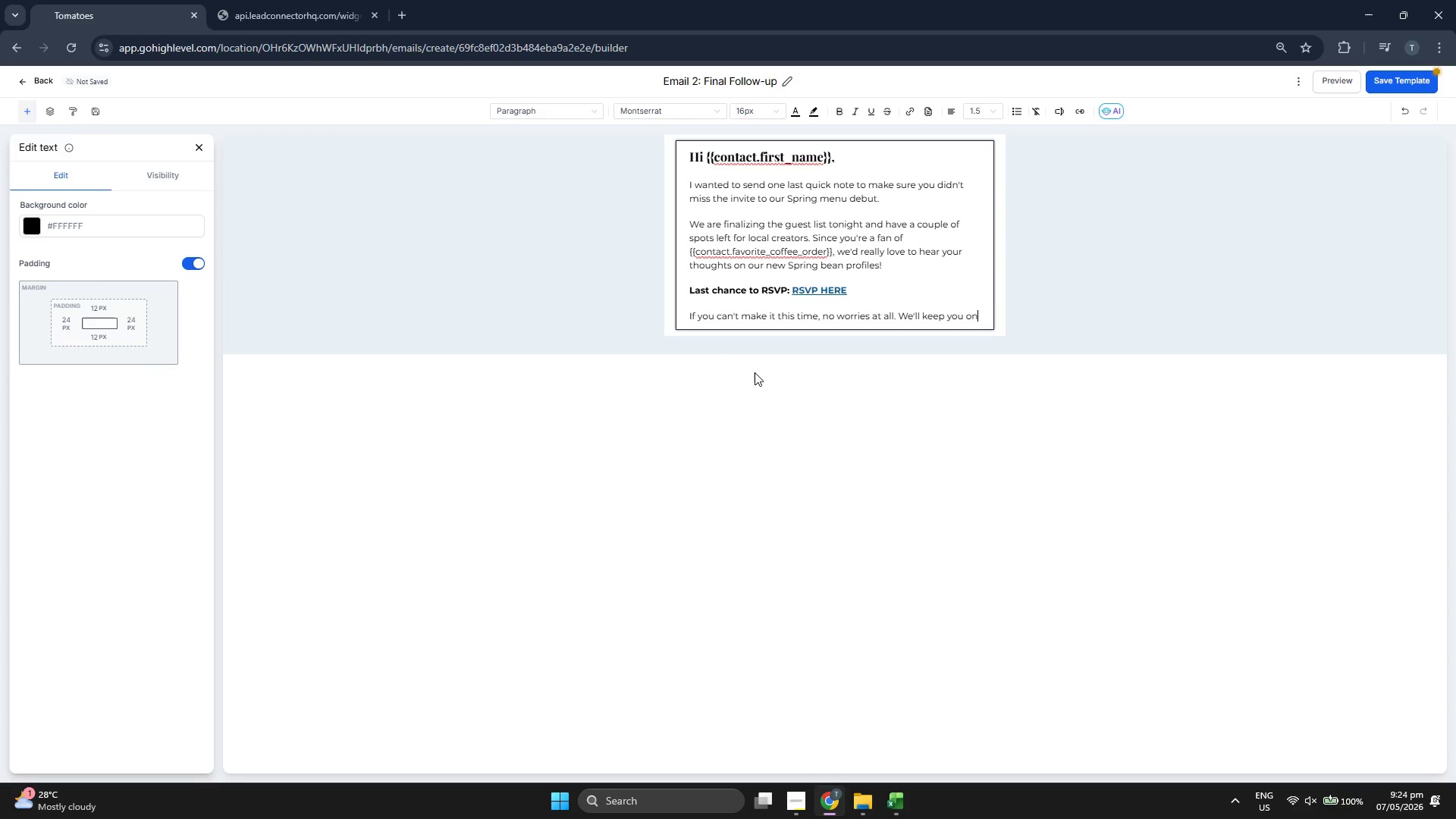 
type( the list for our summer rollout.)
 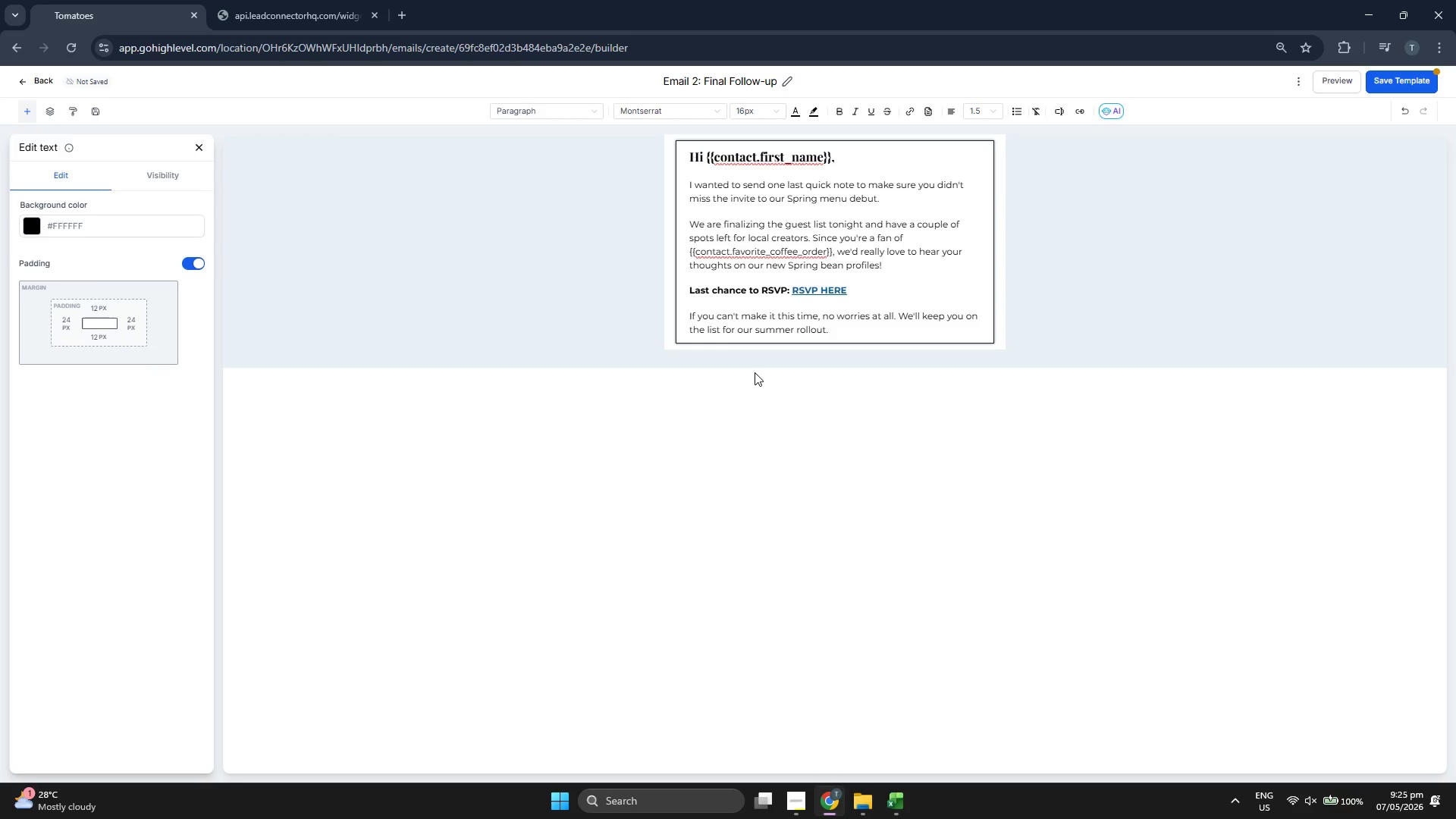 
key(Enter)
 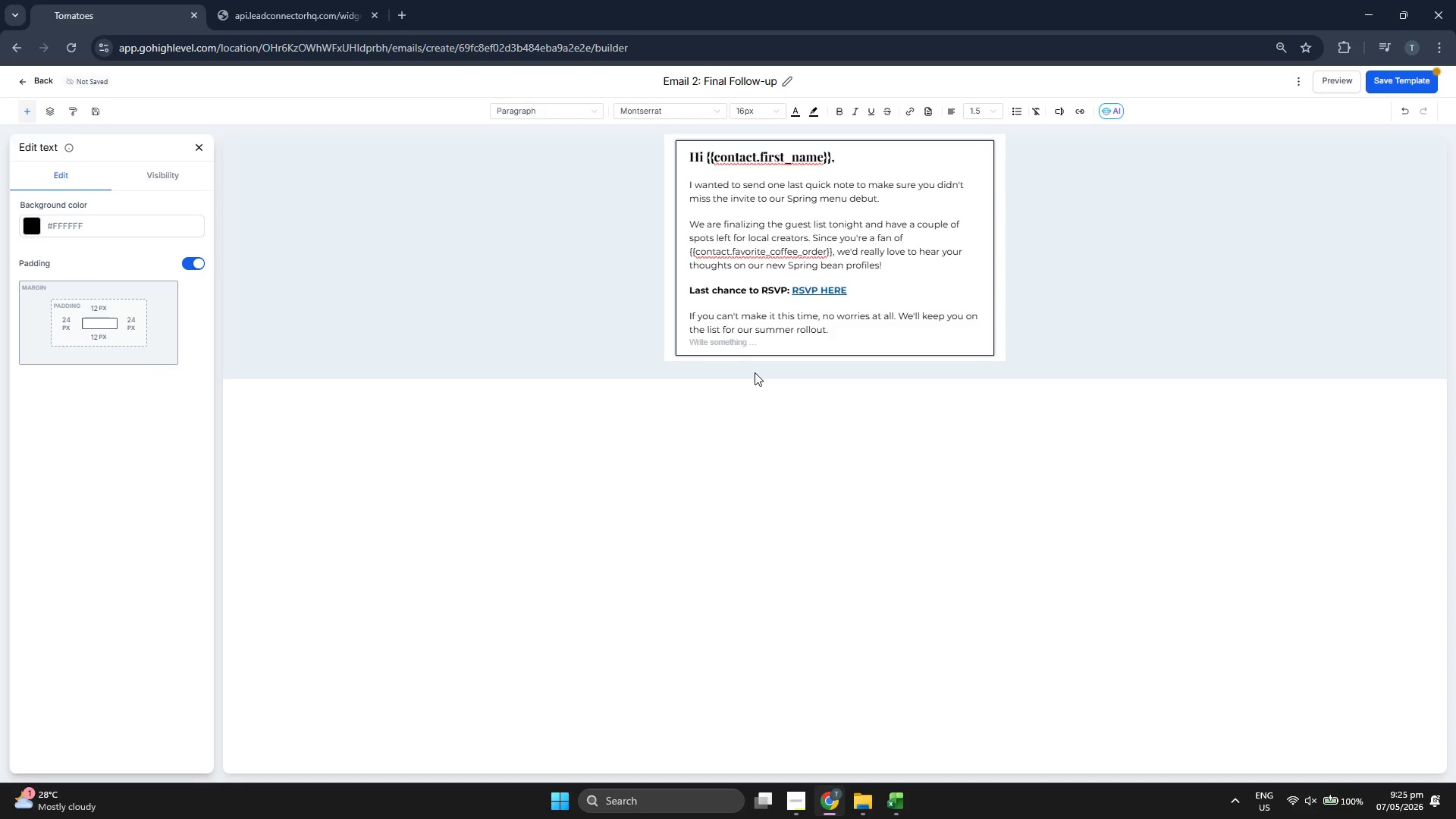 
key(Enter)
 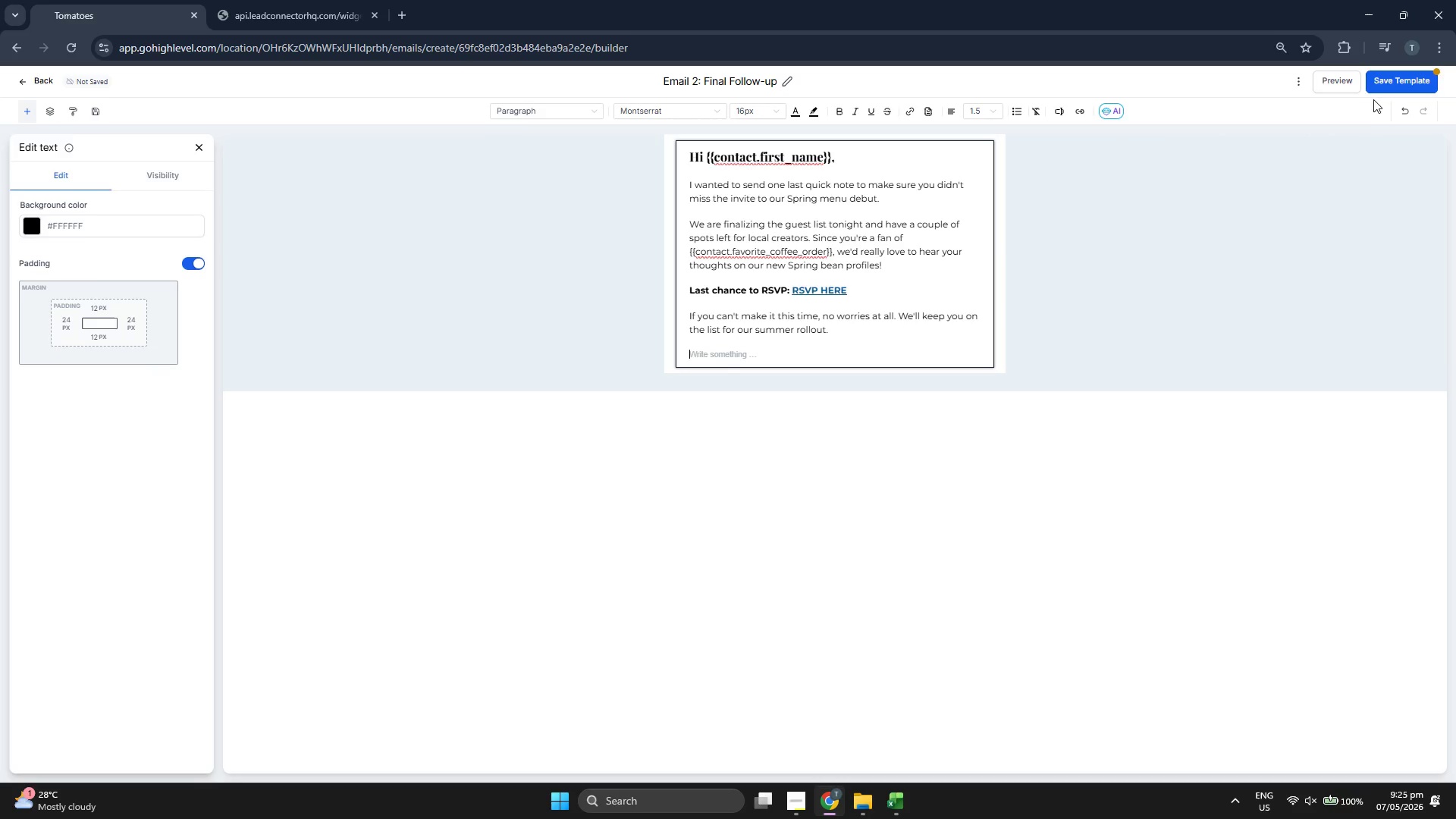 
left_click([1389, 82])
 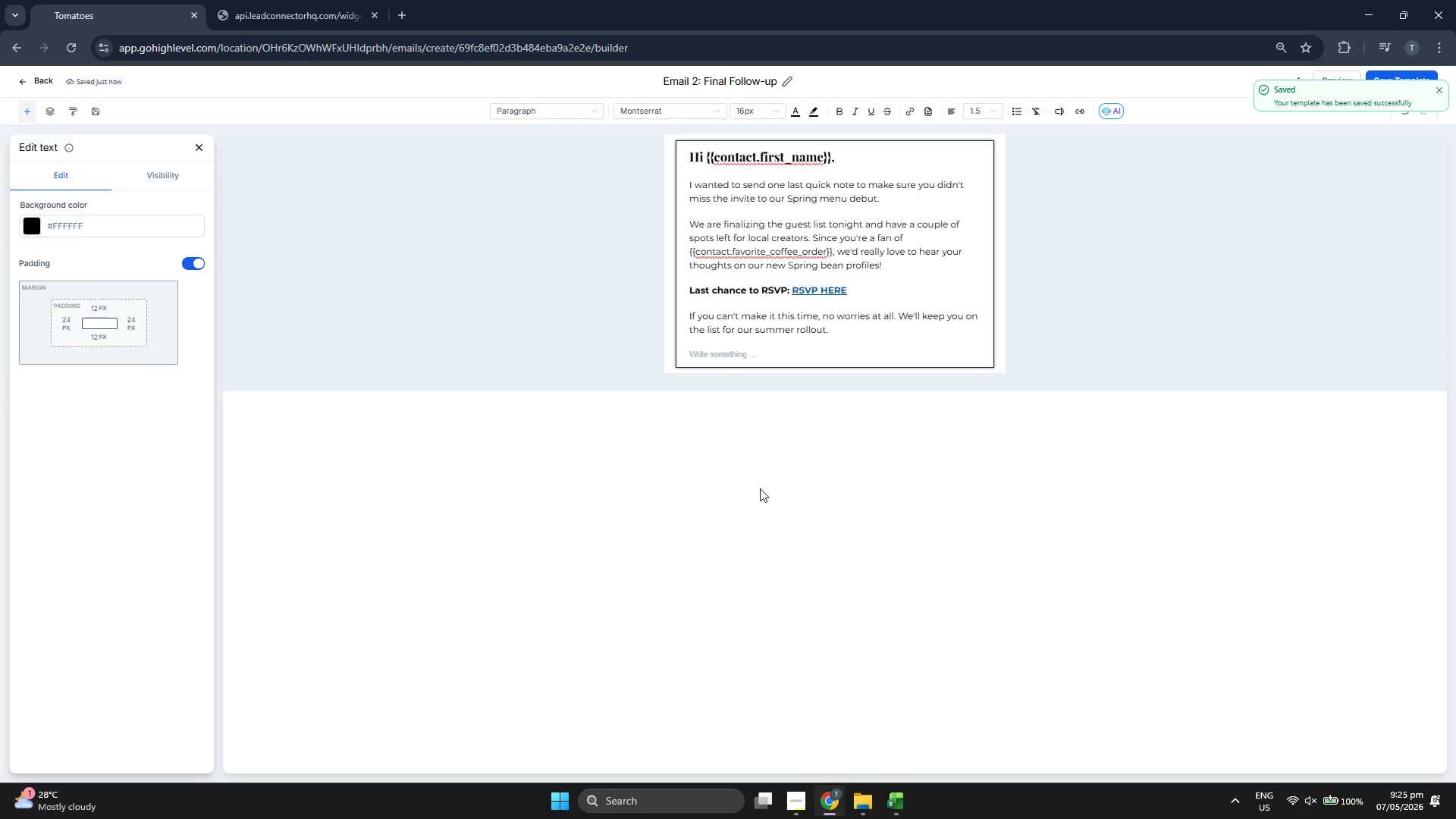 
key(CapsLock)
 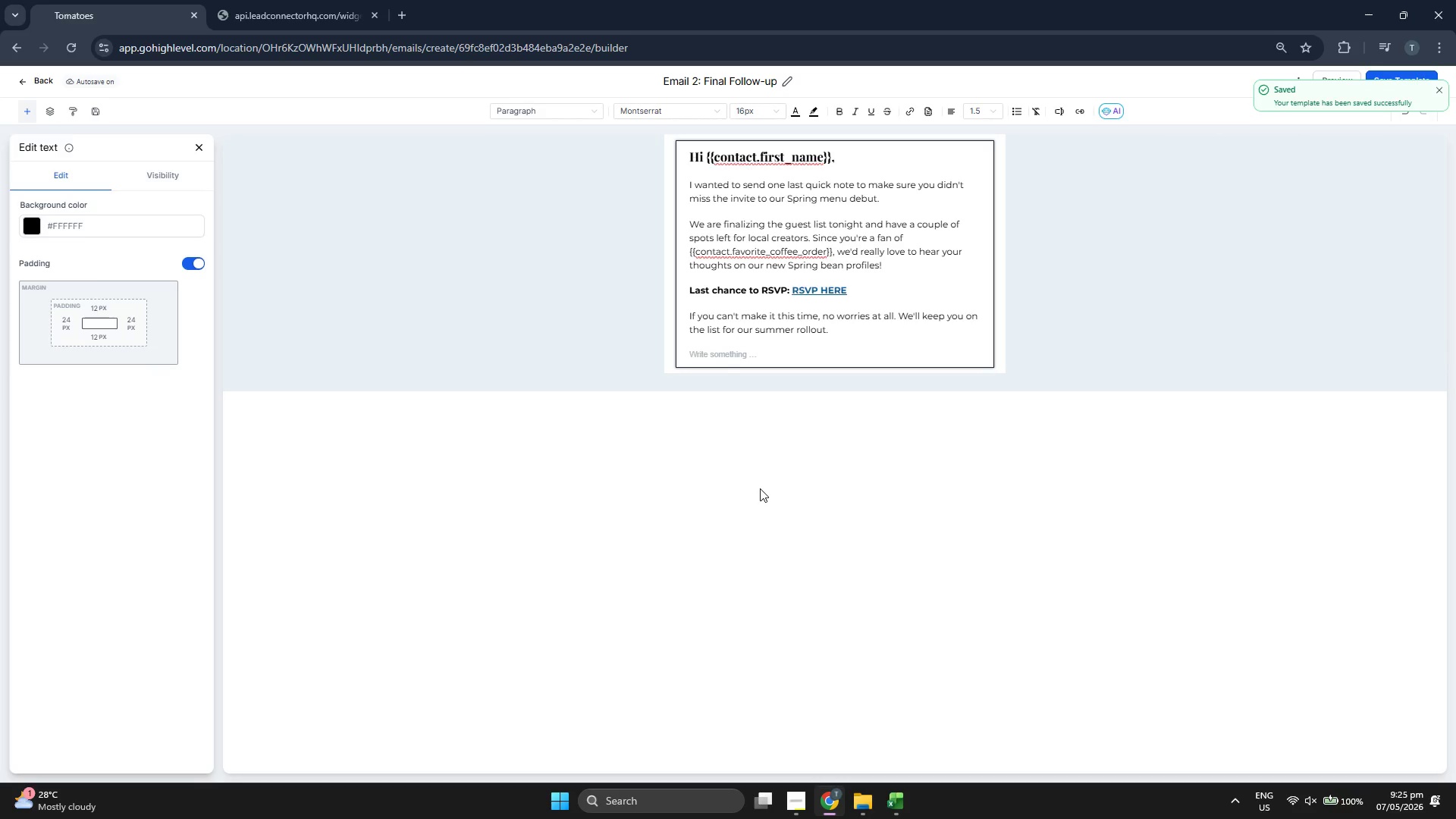 
key(B)
 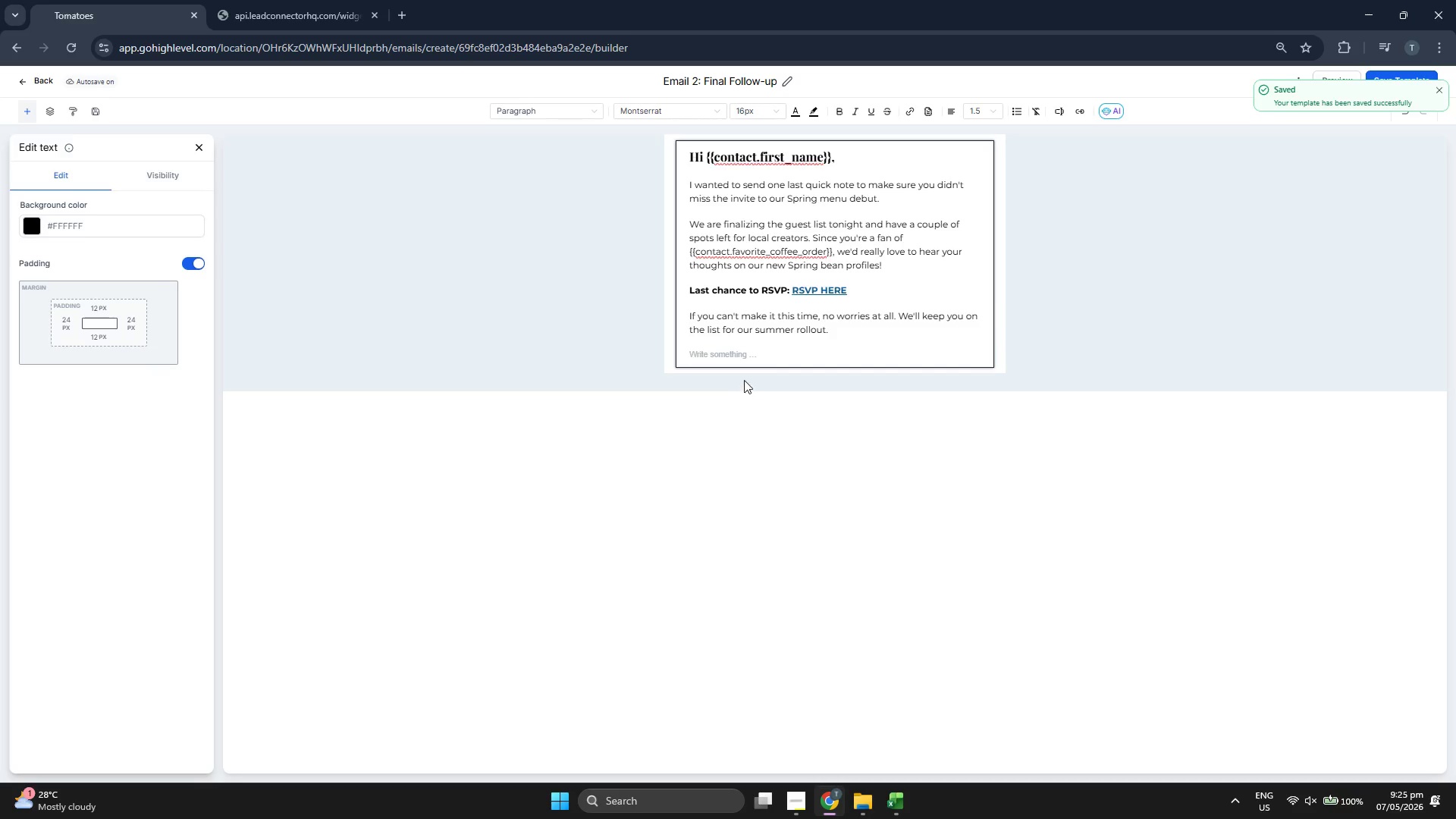 
left_click([749, 353])
 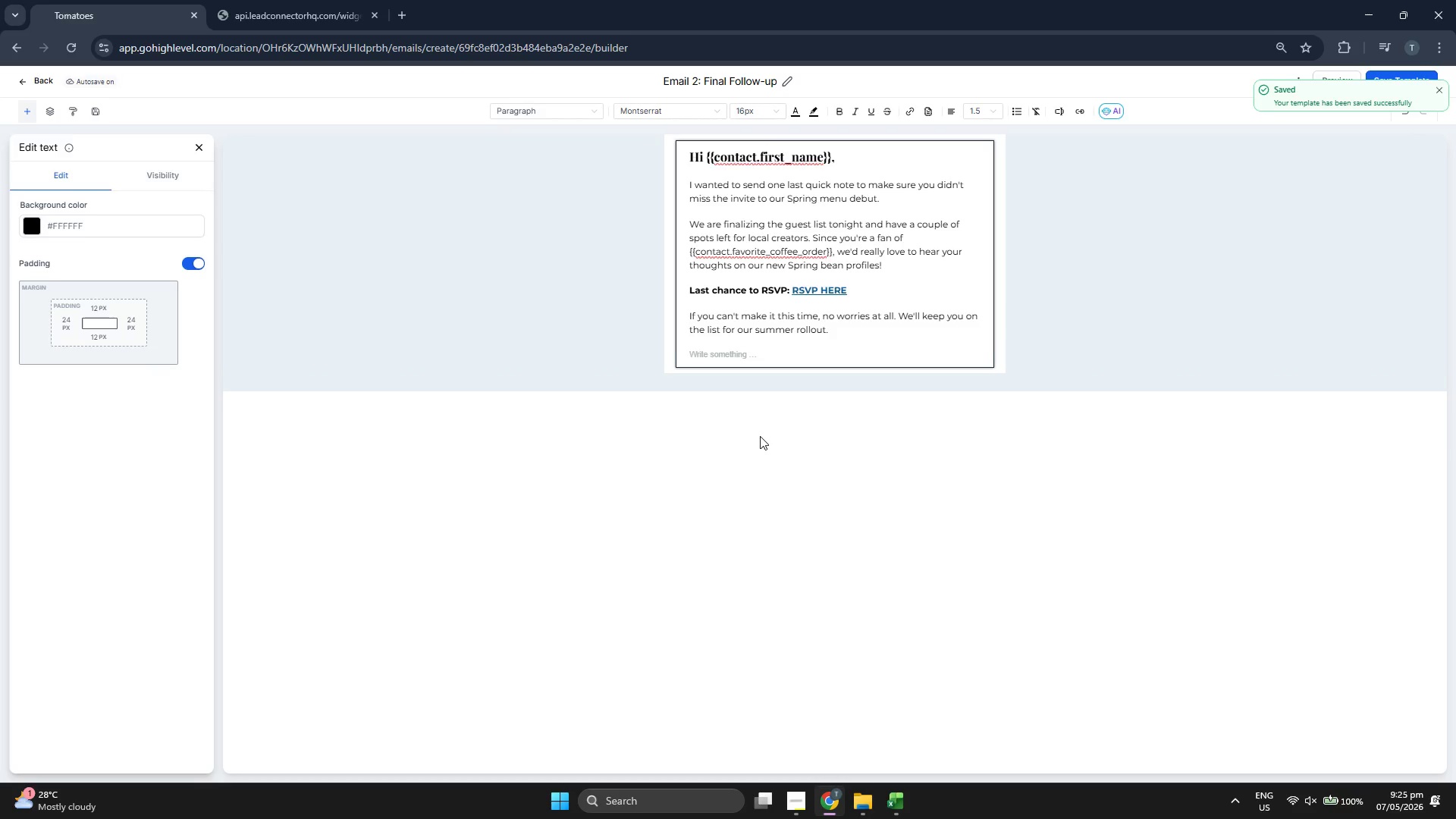 
type(Best,)
 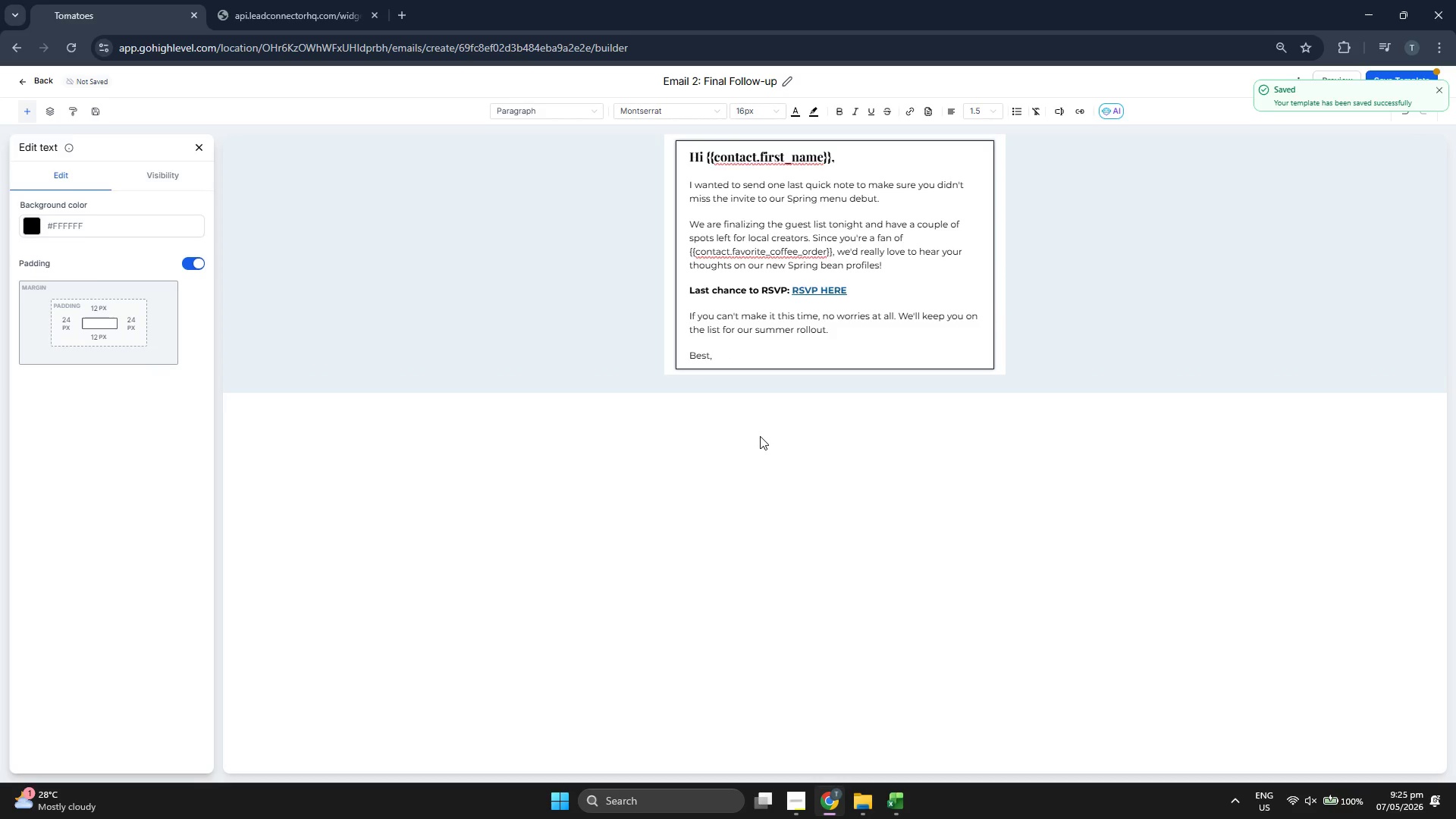 
key(Enter)
 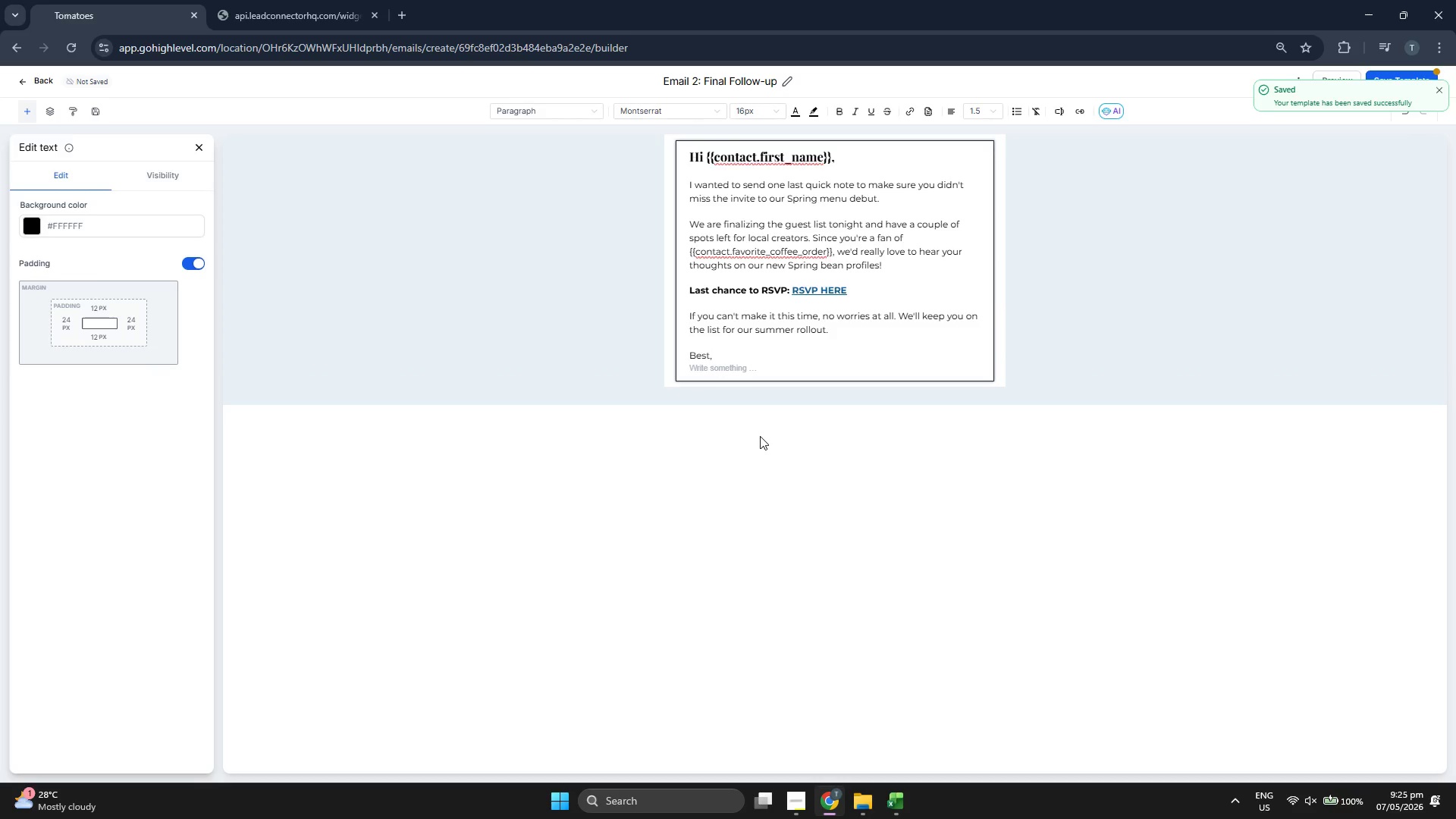 
type(Mana)
key(Backspace)
key(Backspace)
type(rketing Manager)
 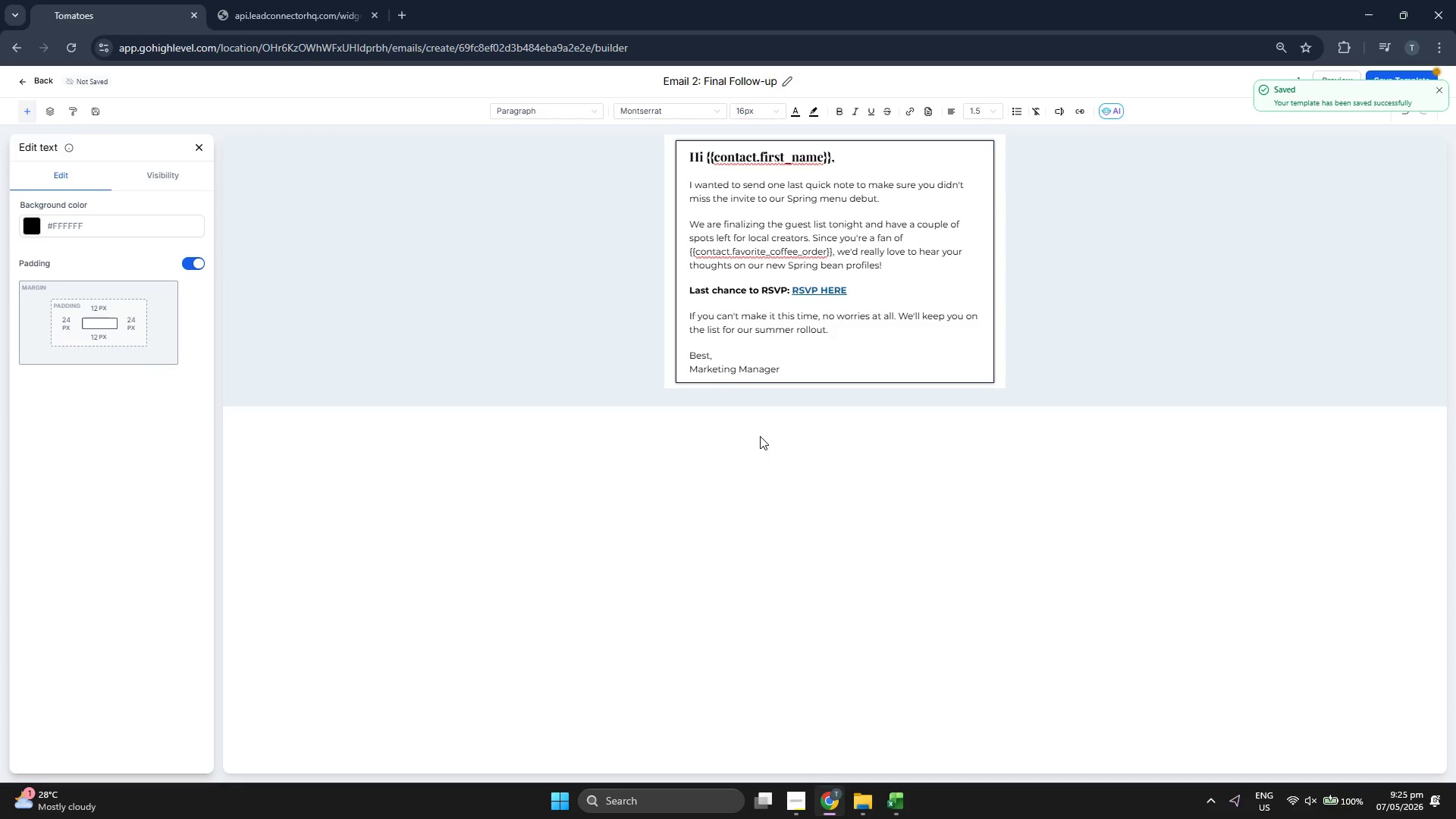 
key(Enter)
 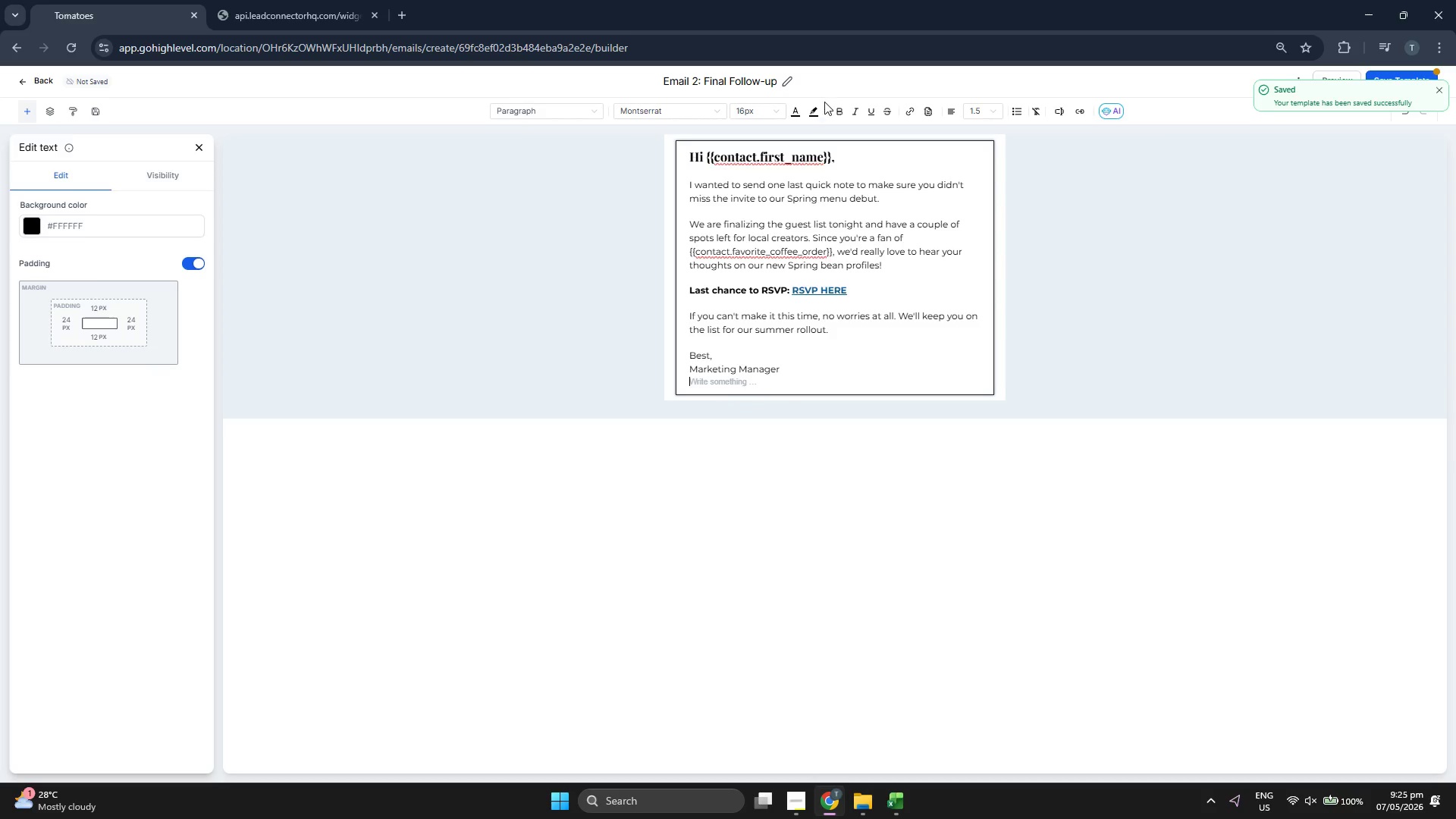 
left_click([839, 115])
 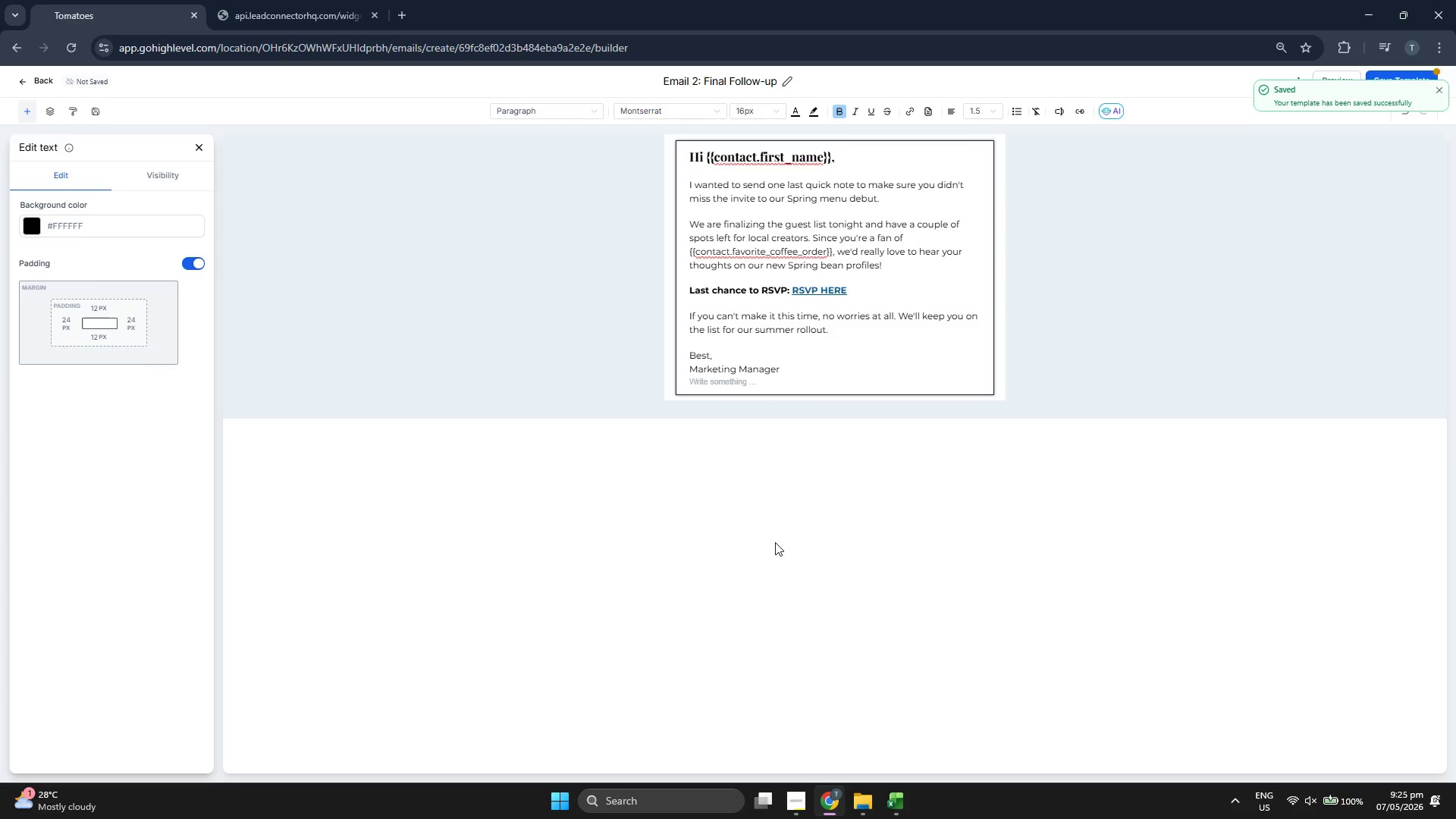 
type(Velvet Crema)
 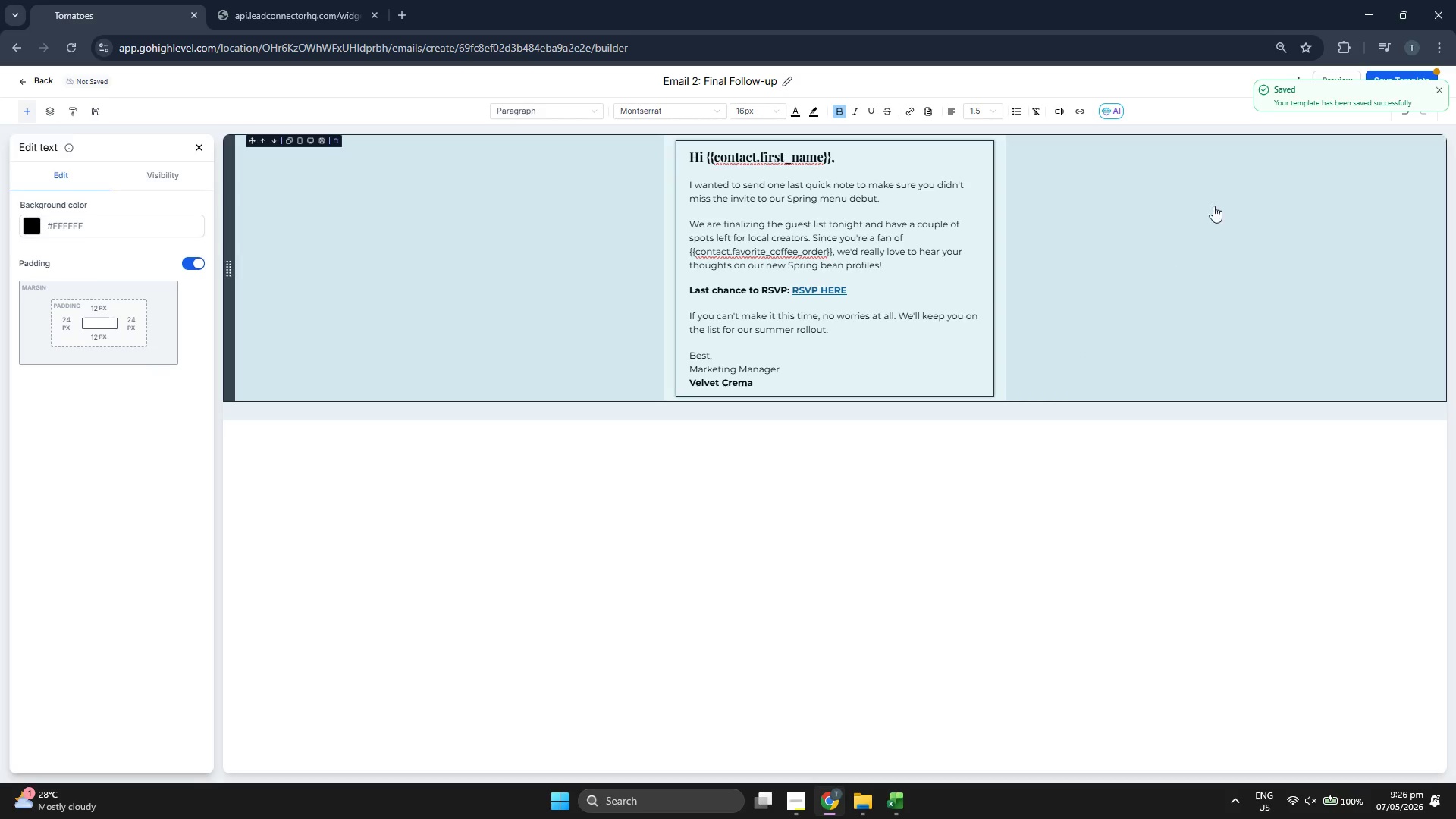 
left_click([1440, 92])
 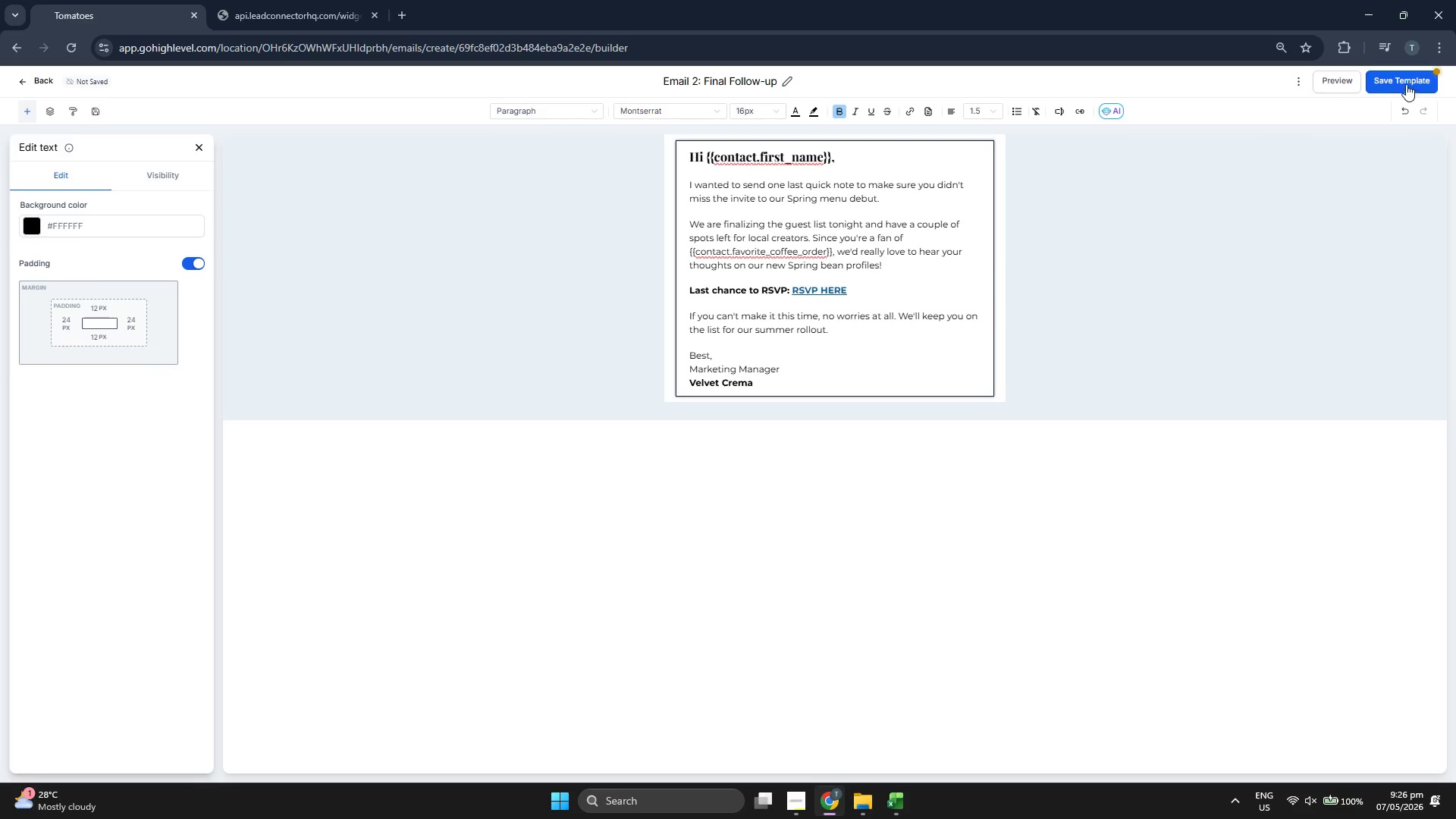 
left_click([1405, 83])
 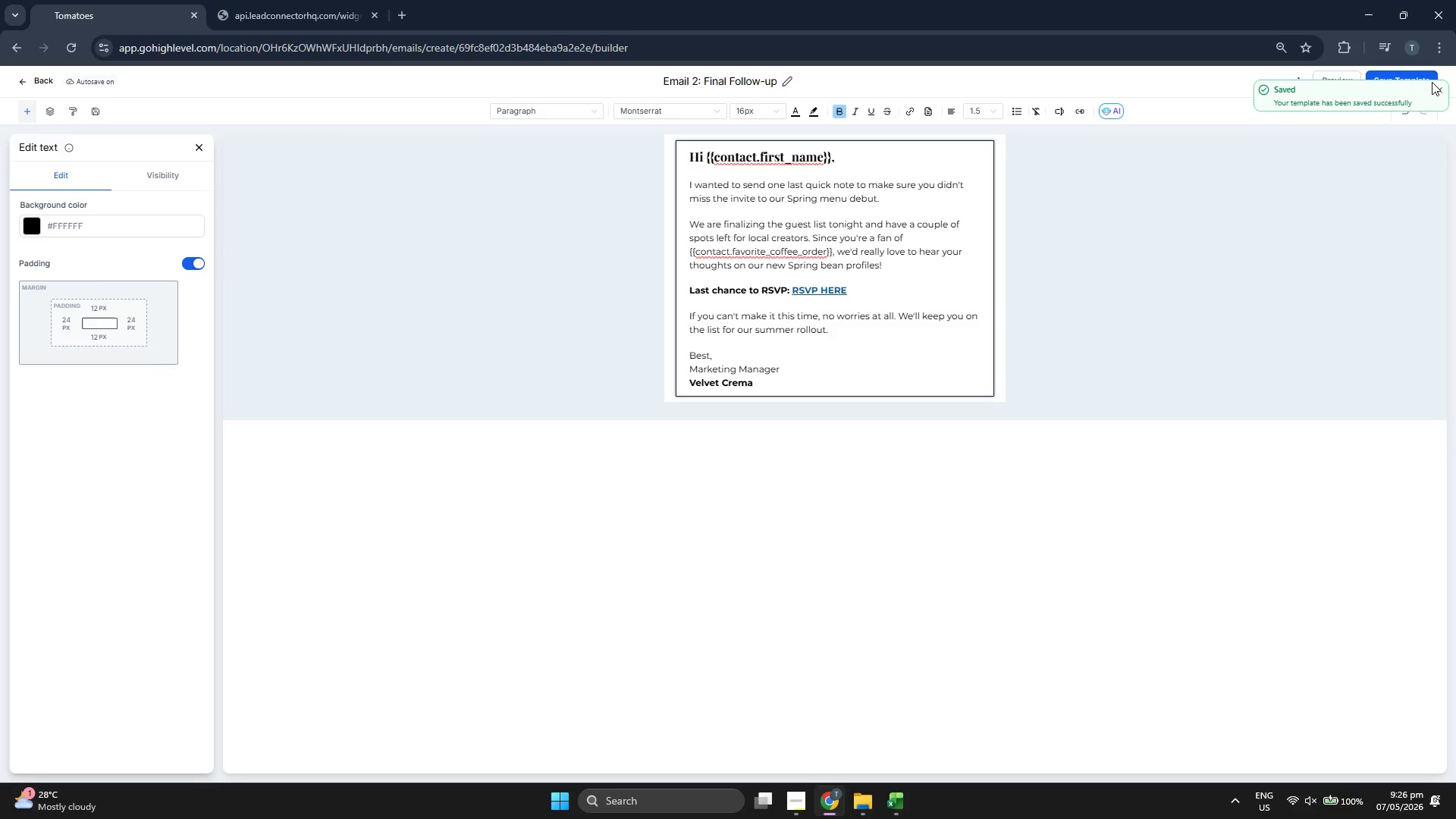 
left_click([1347, 84])
 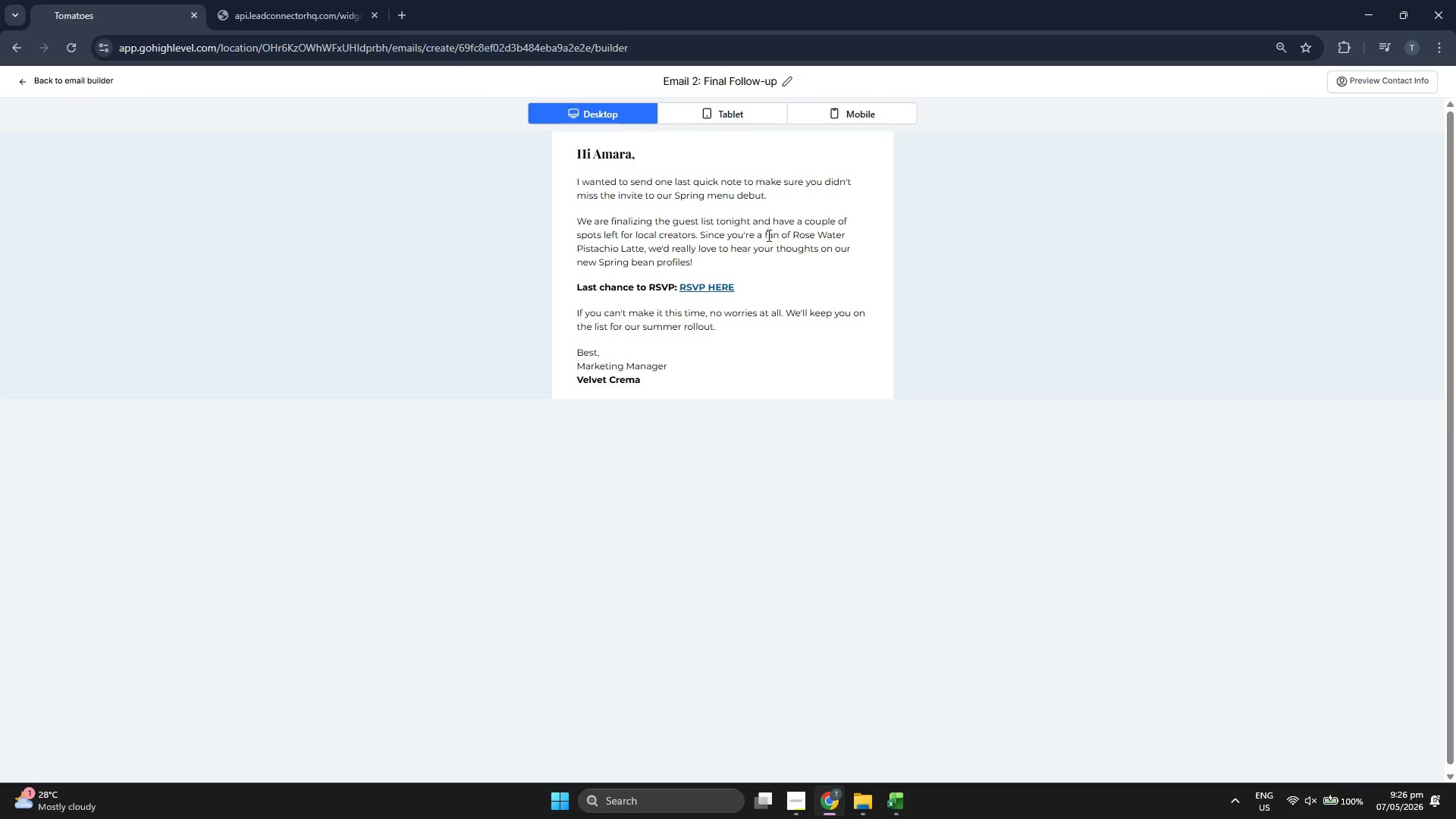 
wait(5.05)
 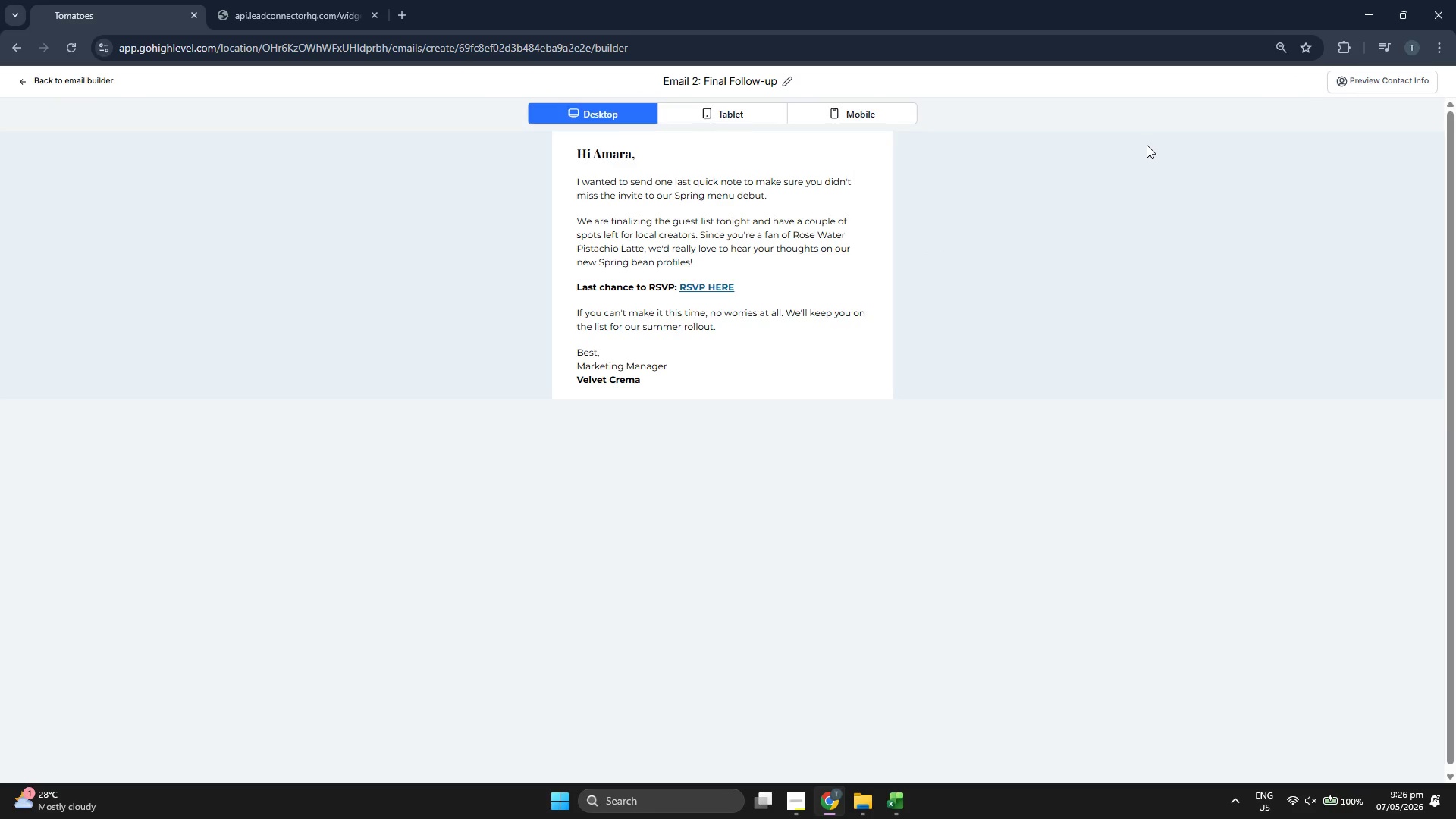 
left_click([874, 113])
 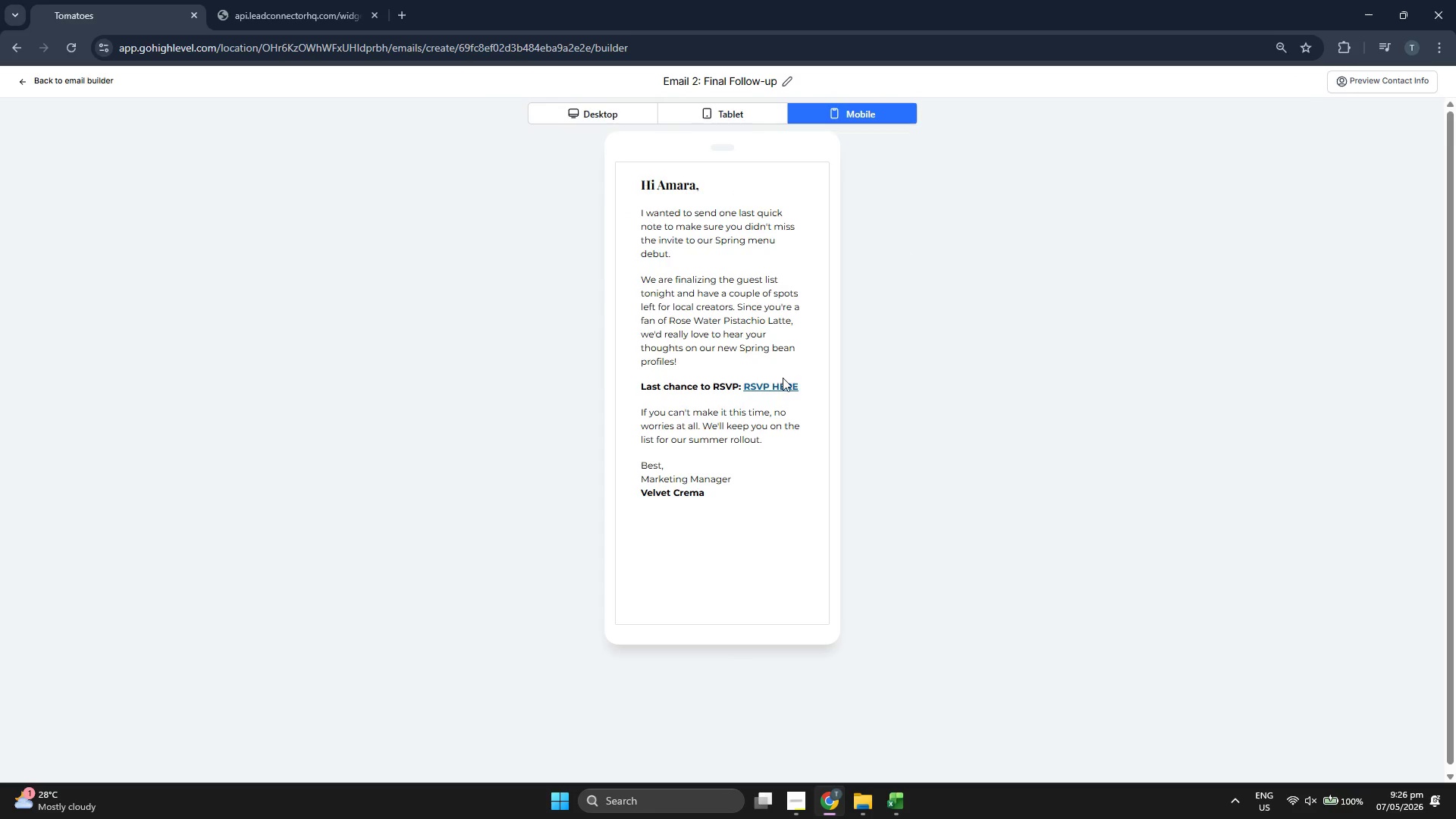 
double_click([736, 321])
 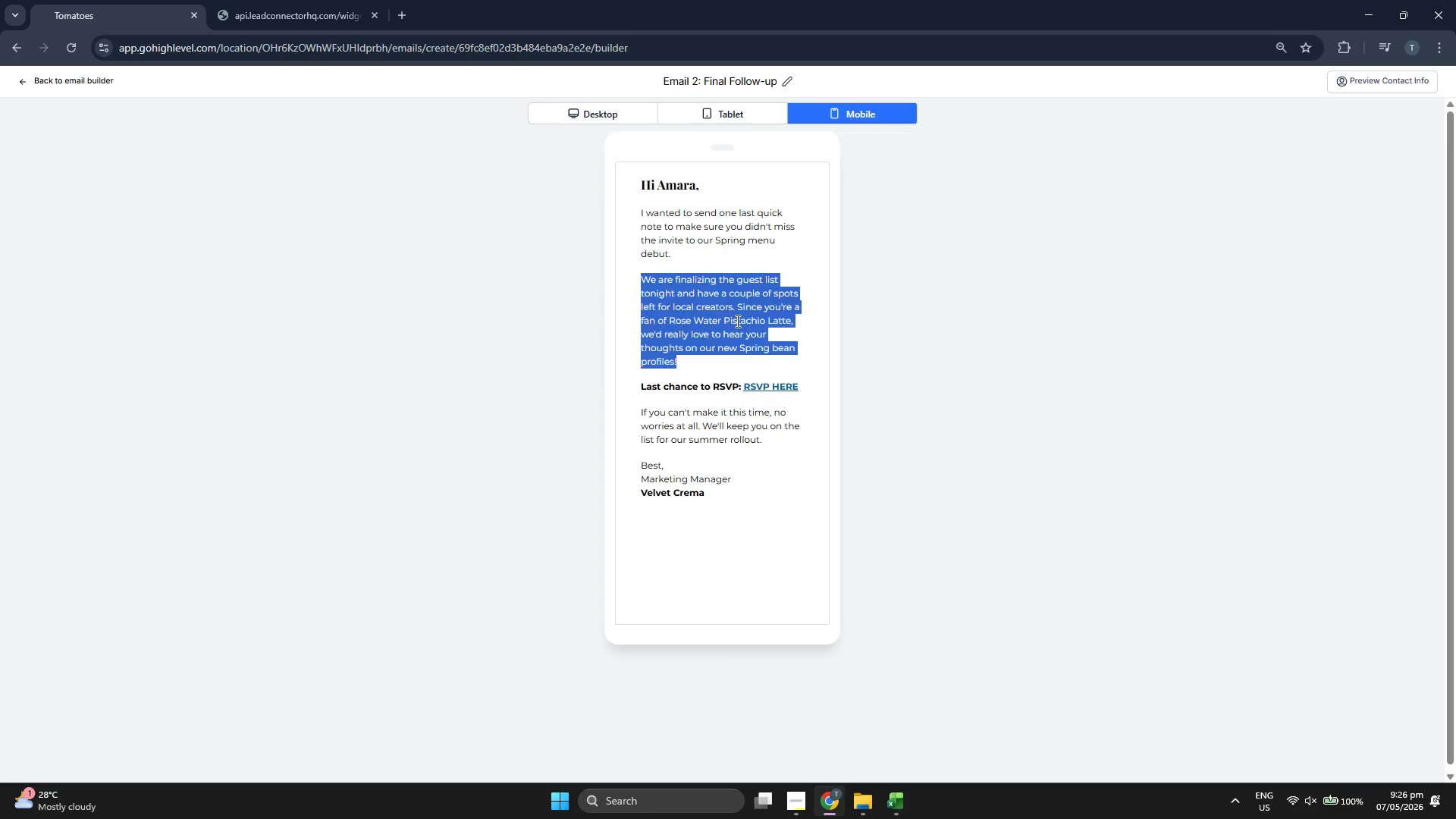 
triple_click([736, 321])
 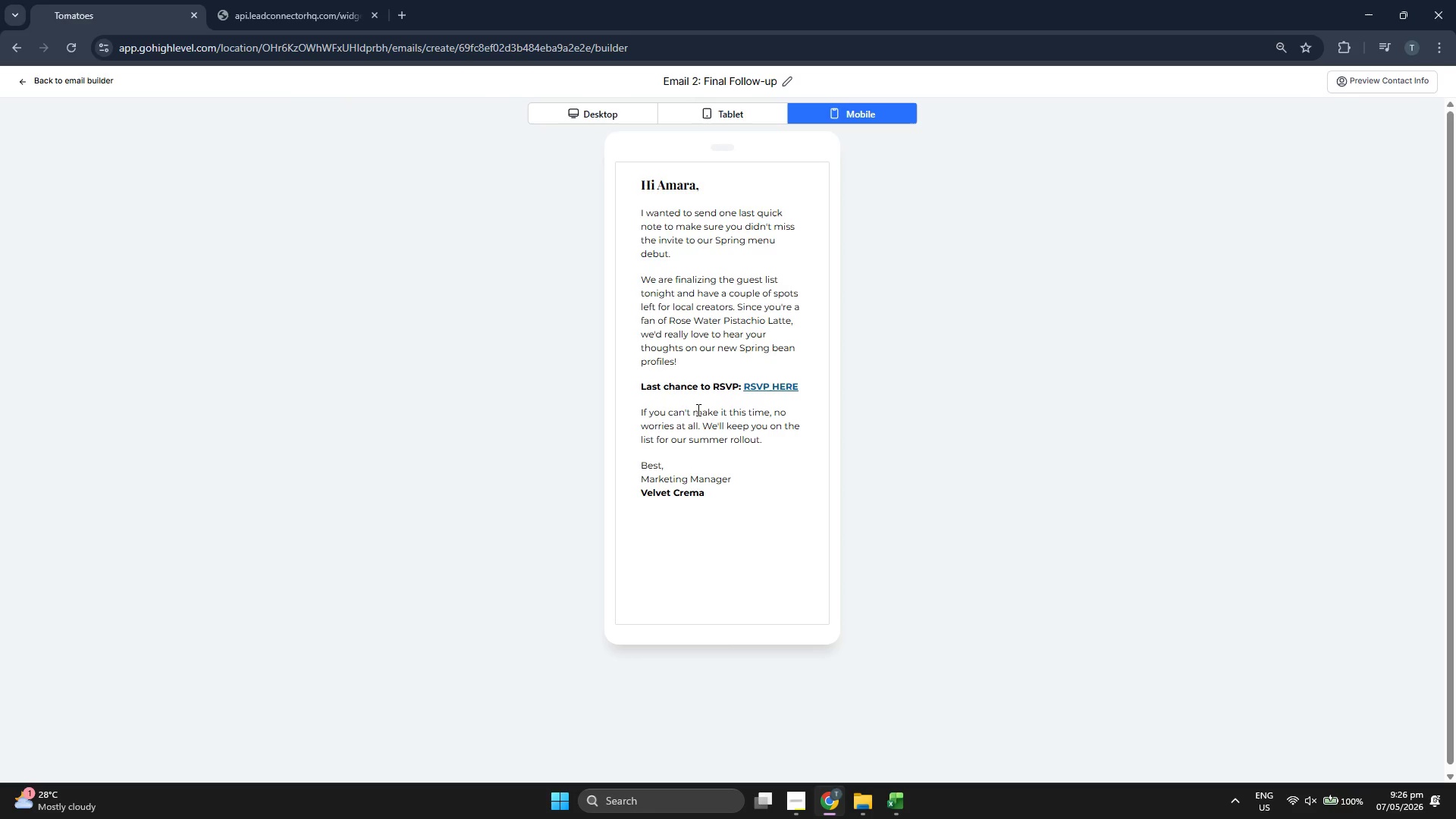 
double_click([697, 410])
 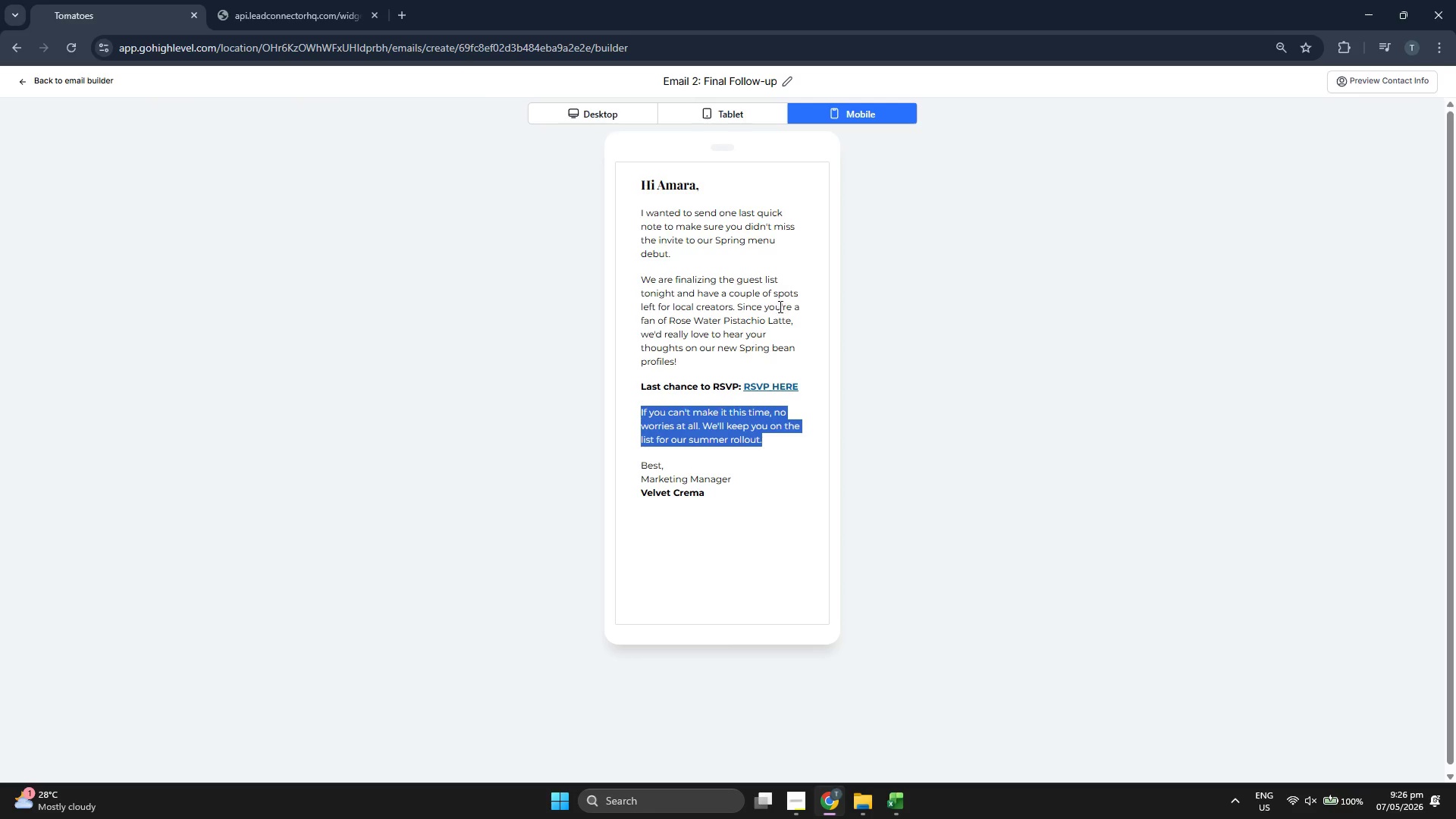 
scroll: coordinate [860, 299], scroll_direction: up, amount: 5.0
 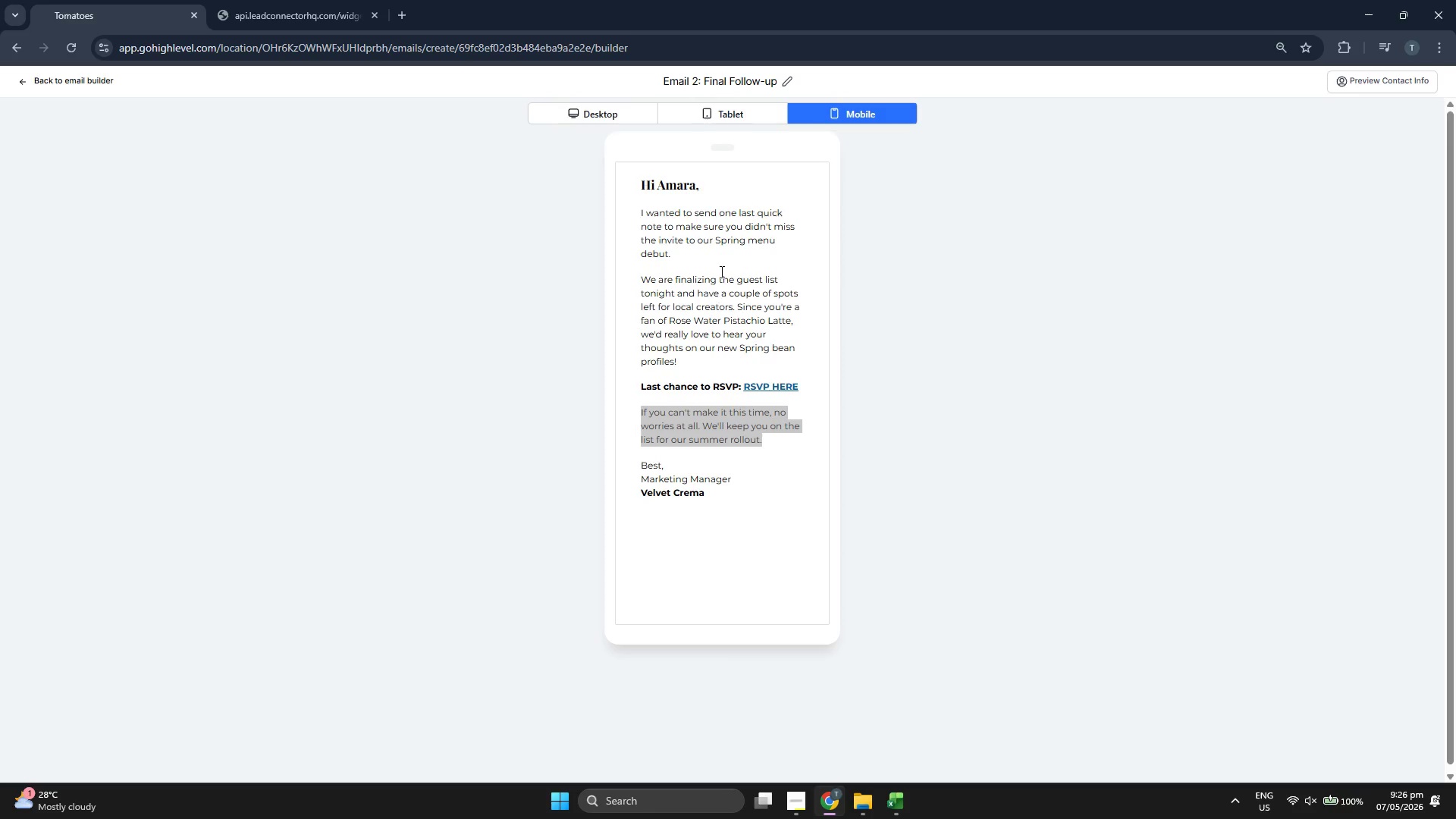 
double_click([727, 241])